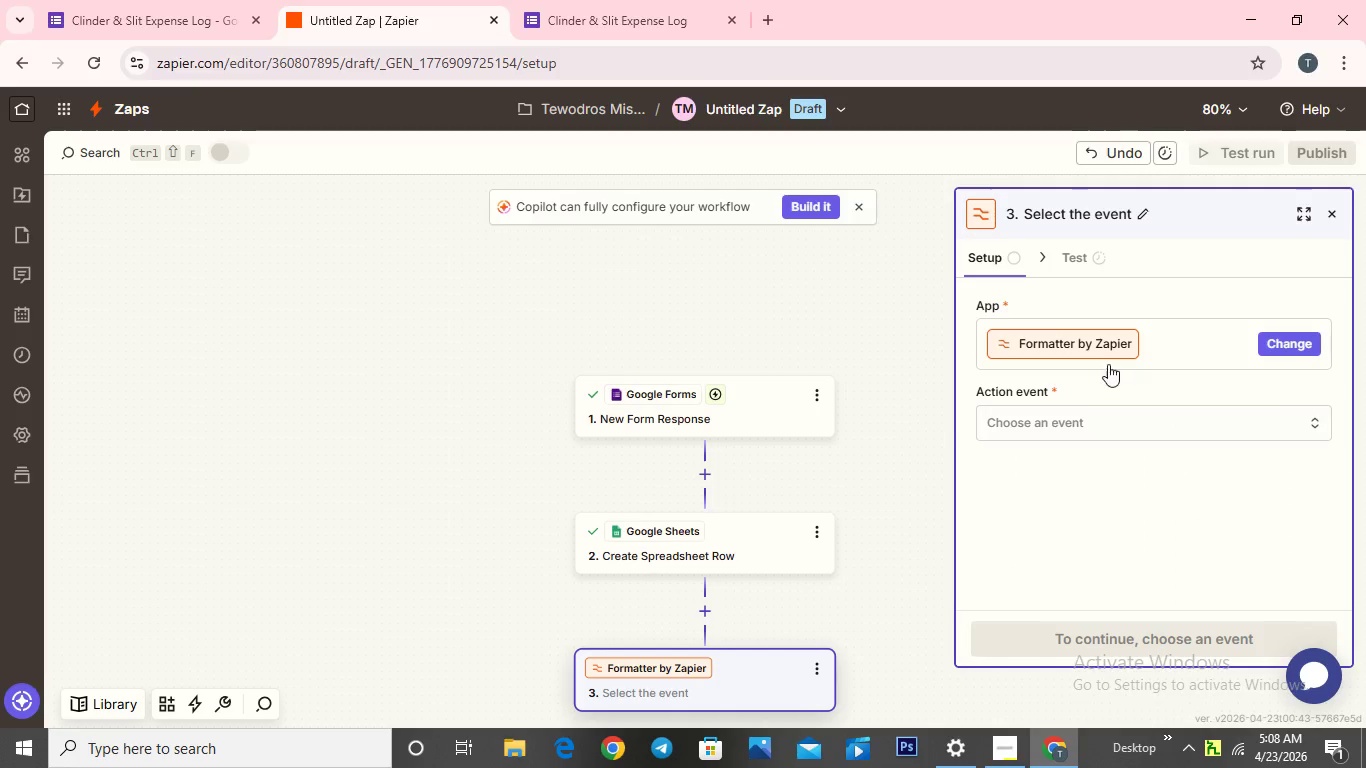 
left_click([1066, 415])
 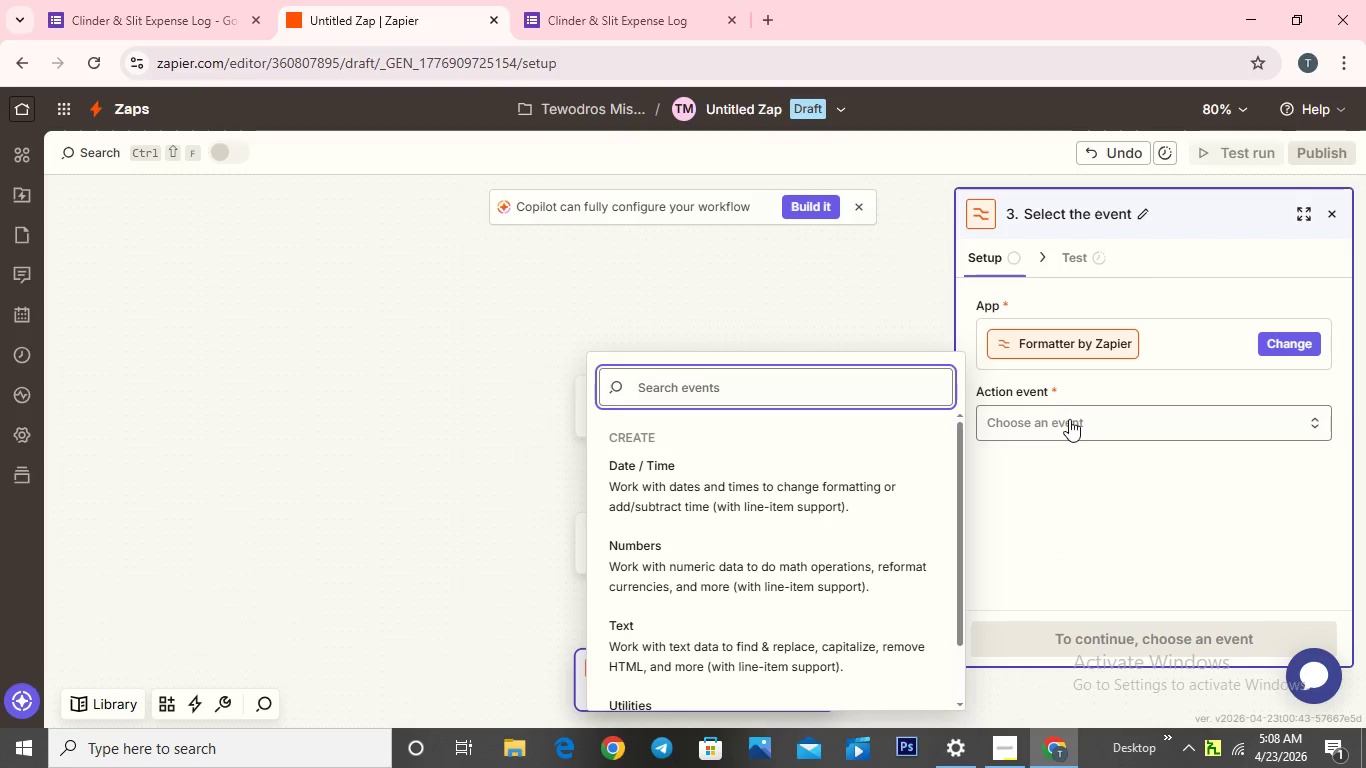 
wait(7.05)
 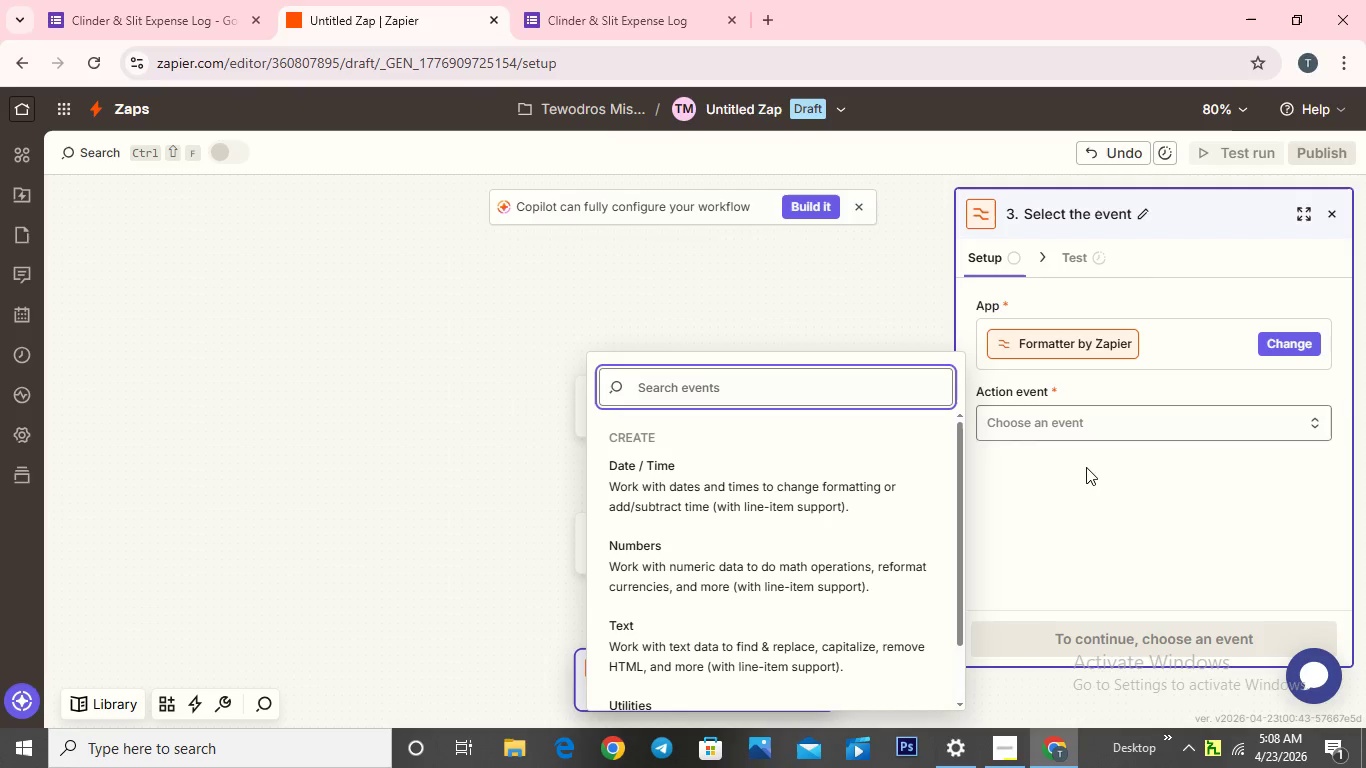 
left_click([715, 483])
 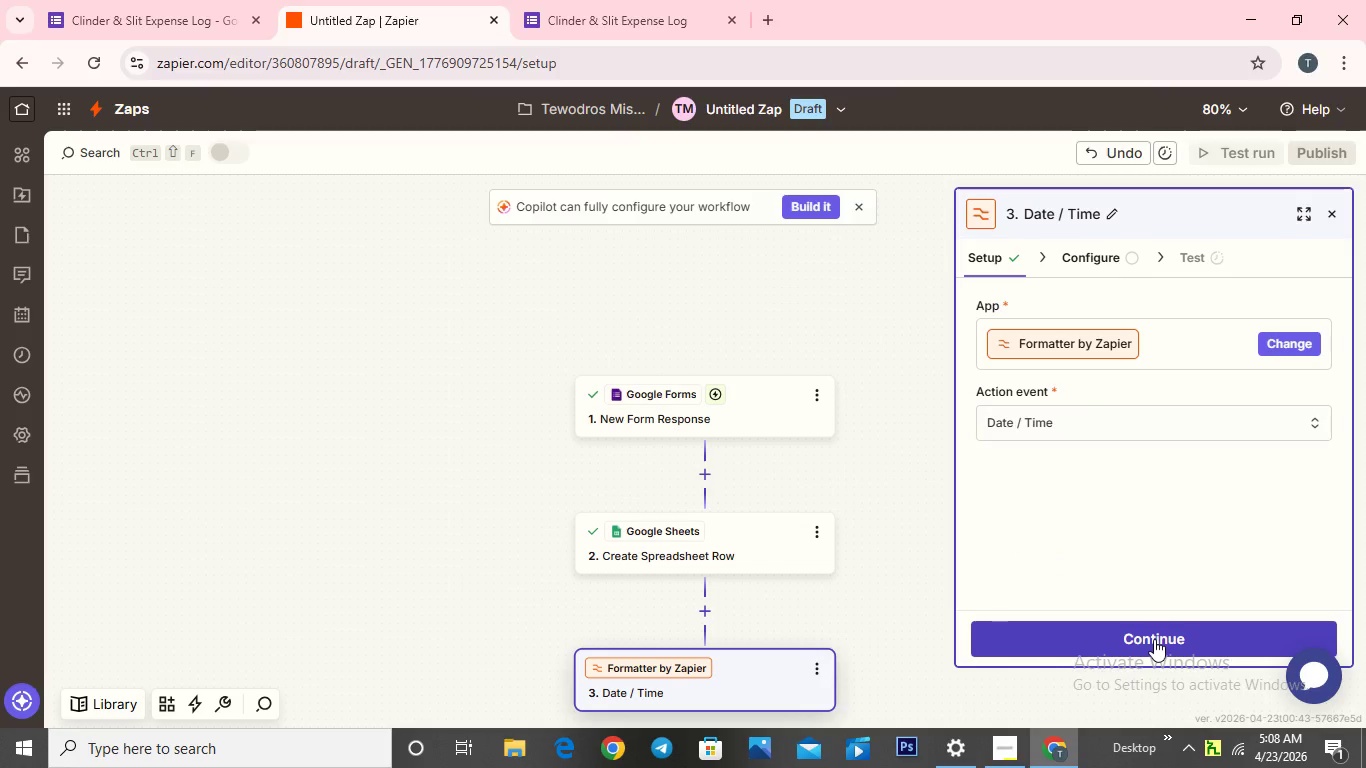 
left_click([1154, 639])
 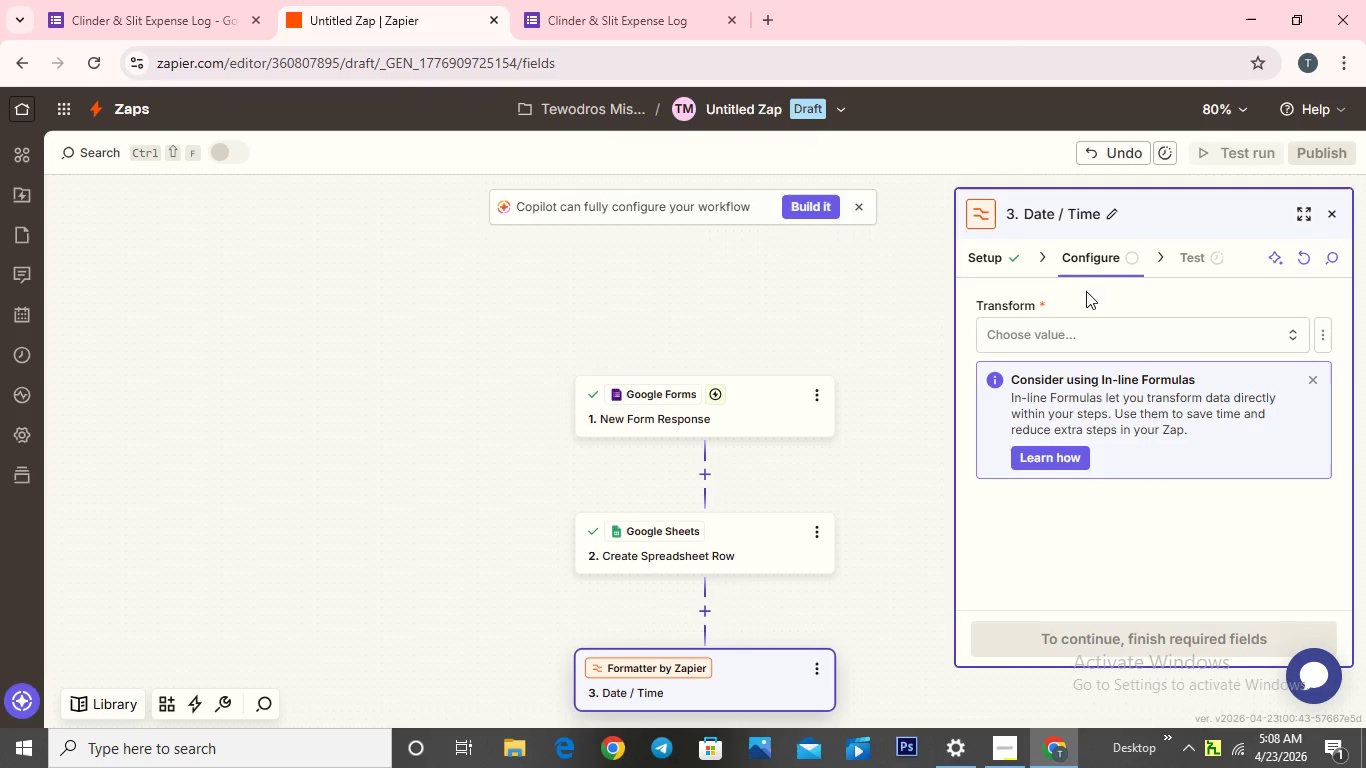 
left_click([1071, 328])
 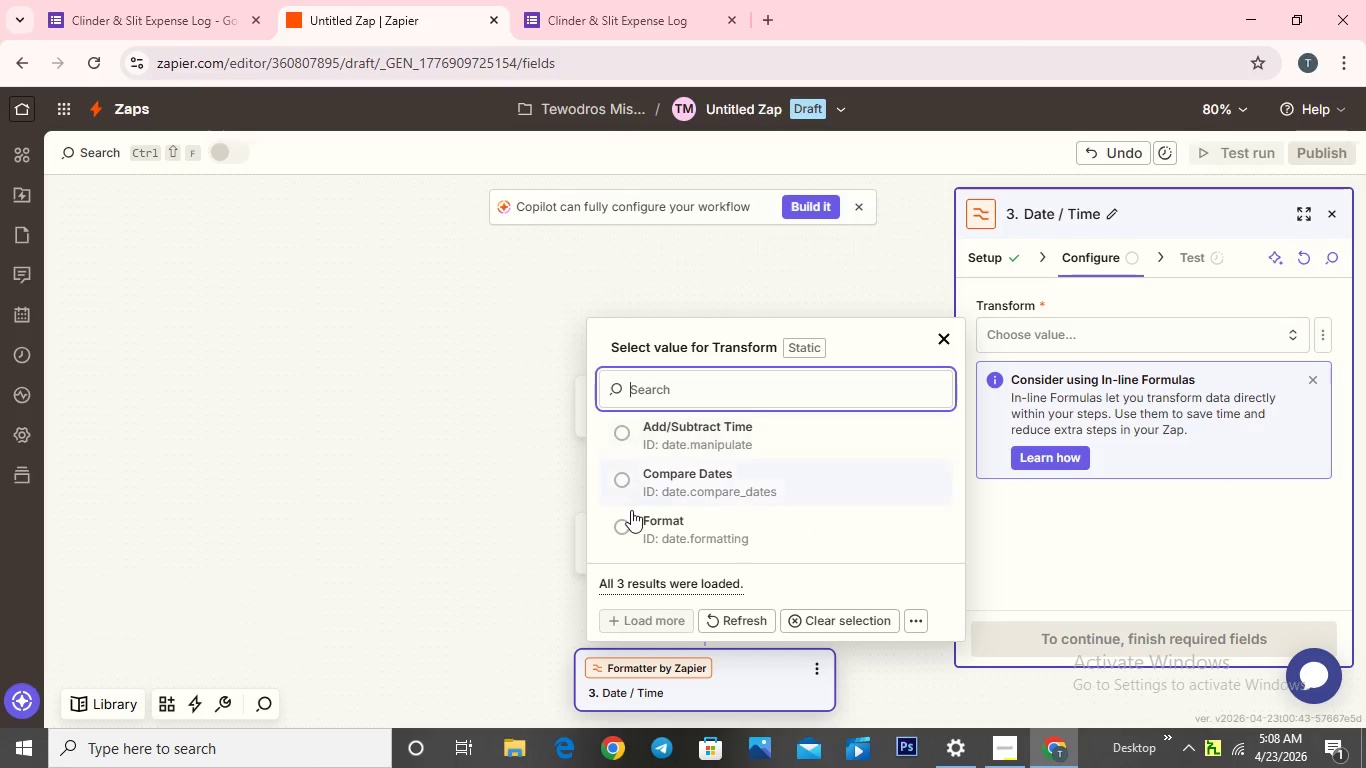 
left_click([631, 520])
 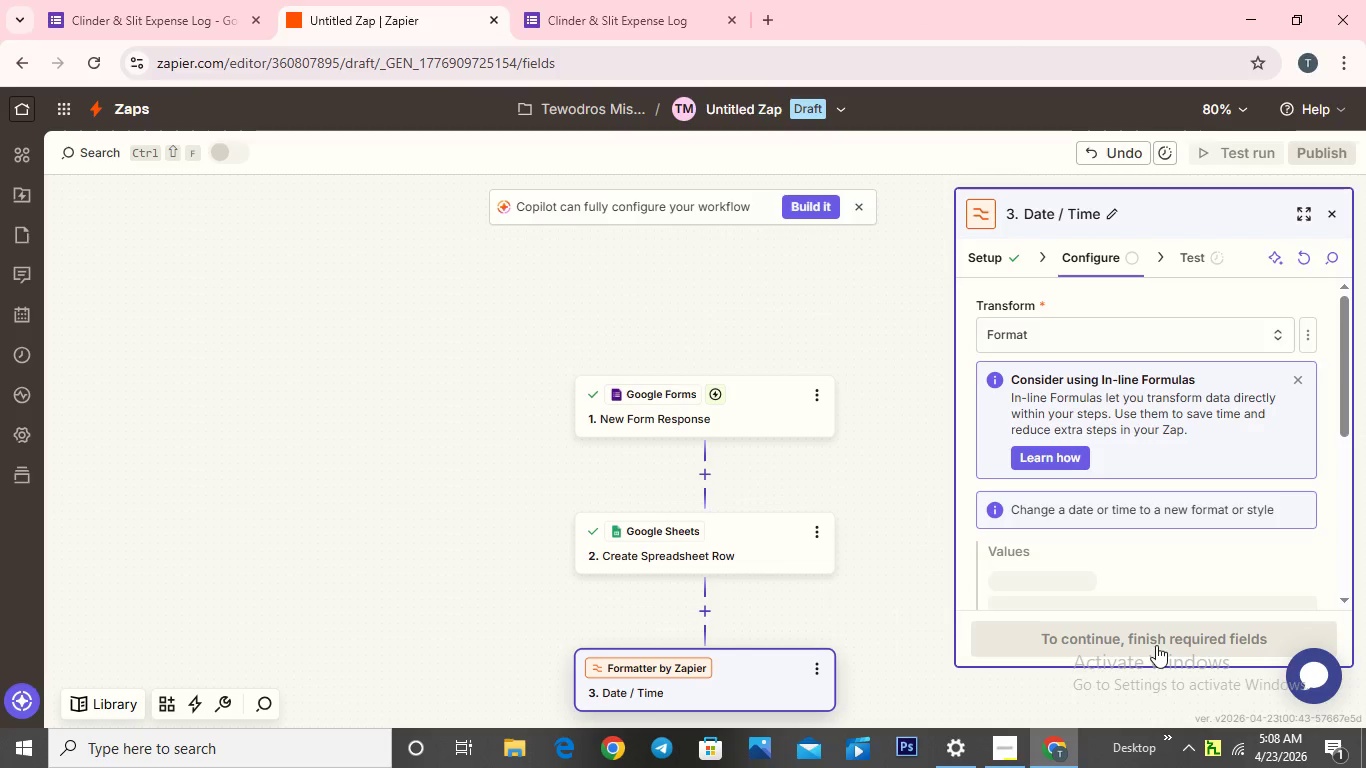 
left_click([1155, 640])
 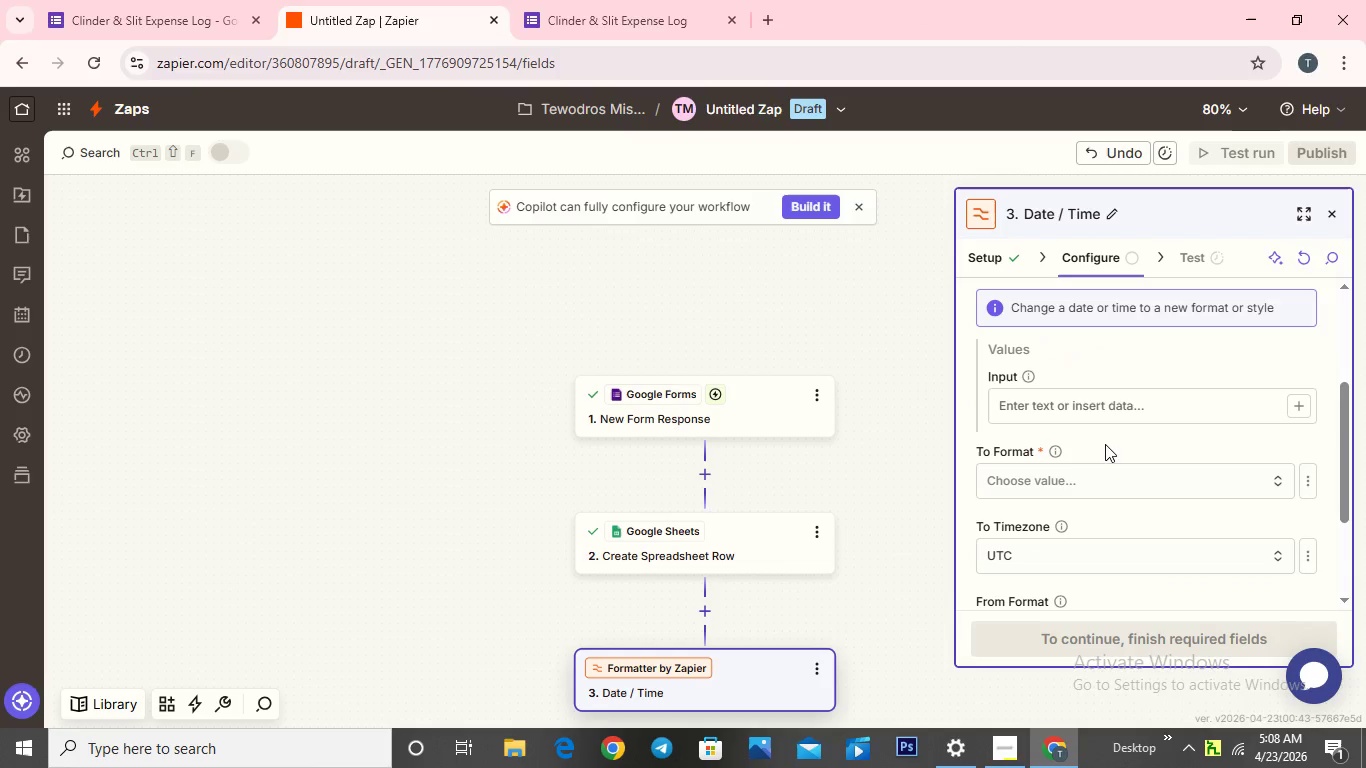 
scroll: coordinate [1105, 444], scroll_direction: up, amount: 1.0
 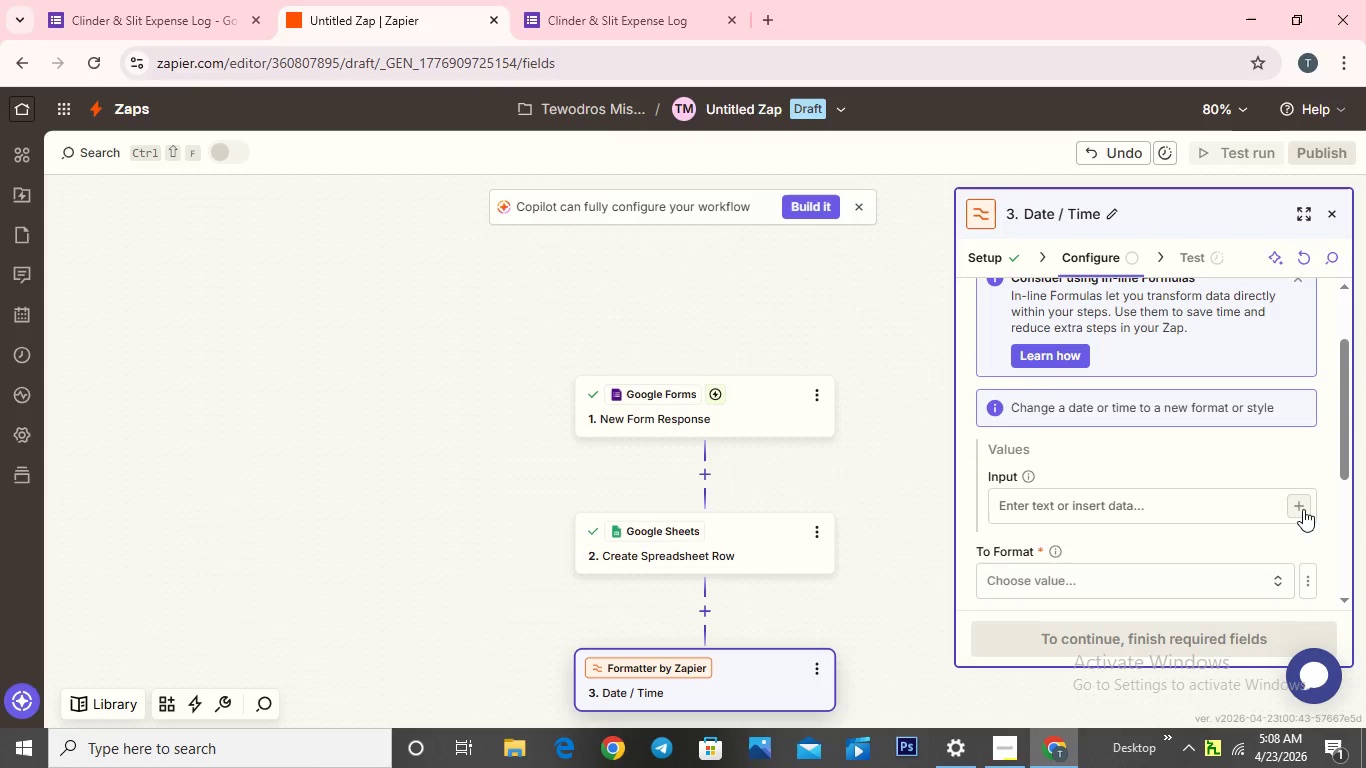 
left_click([1303, 508])
 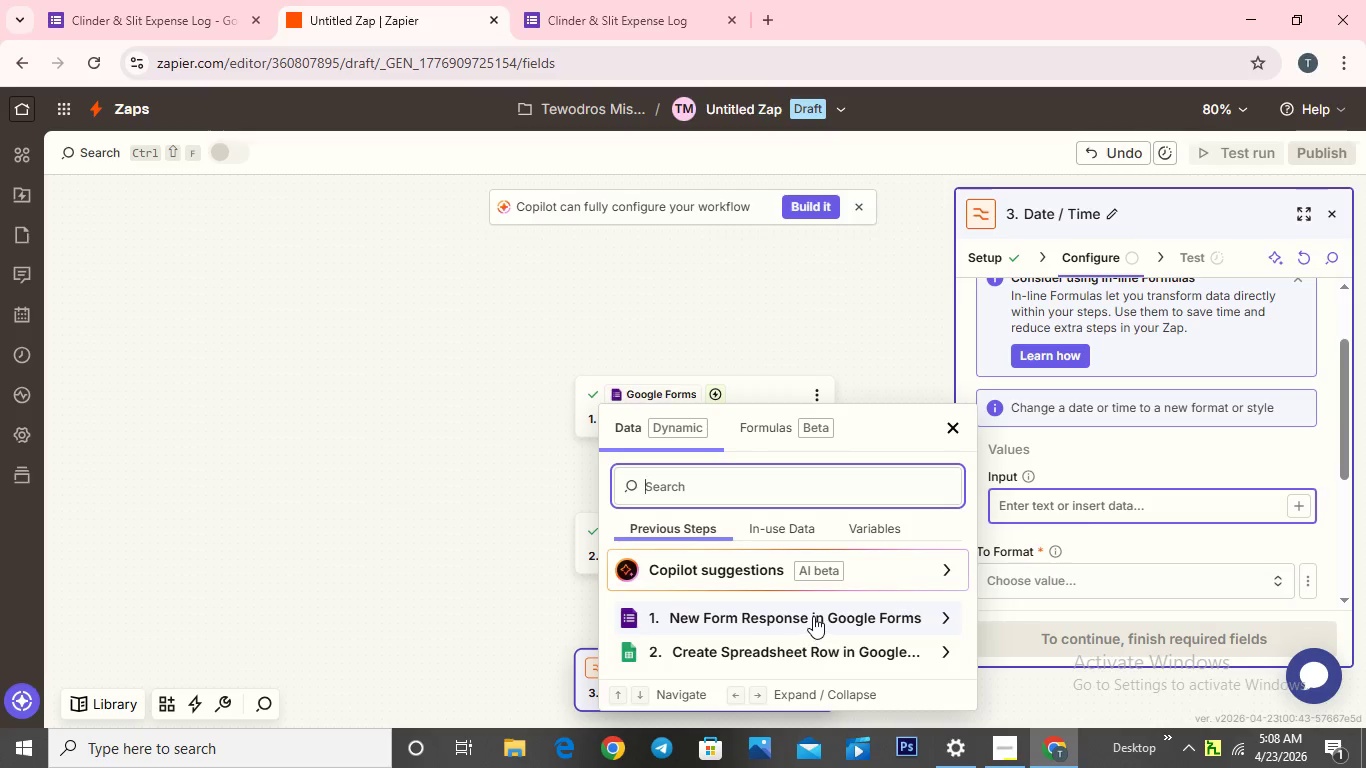 
left_click([813, 616])
 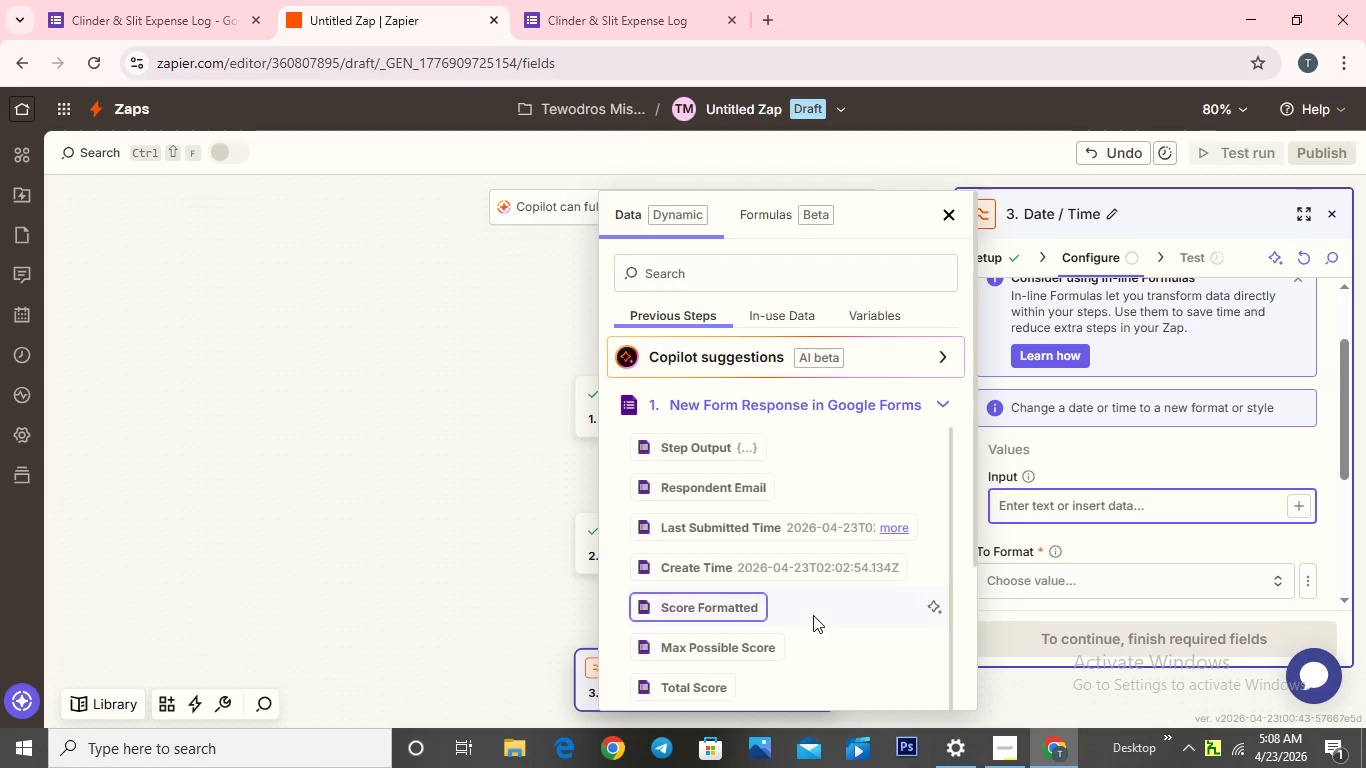 
scroll: coordinate [804, 586], scroll_direction: down, amount: 3.0
 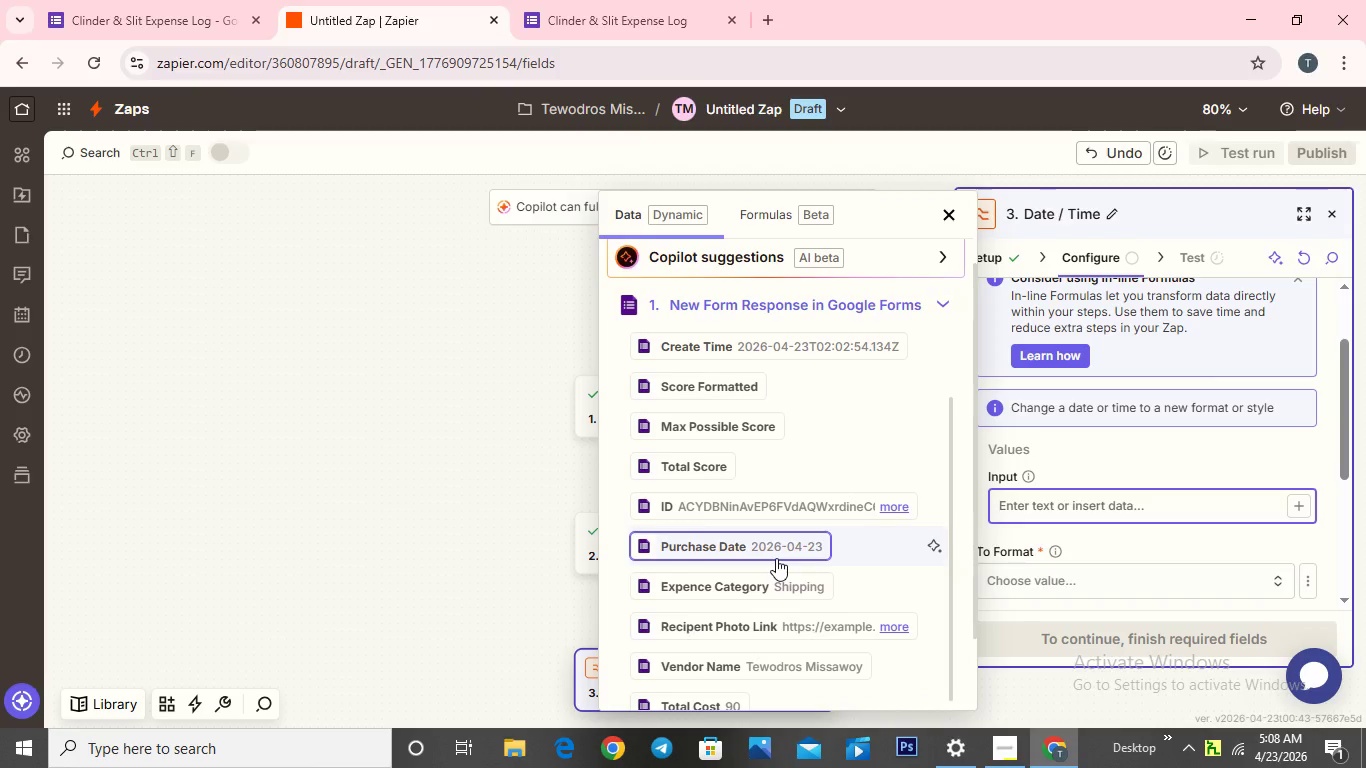 
left_click([776, 558])
 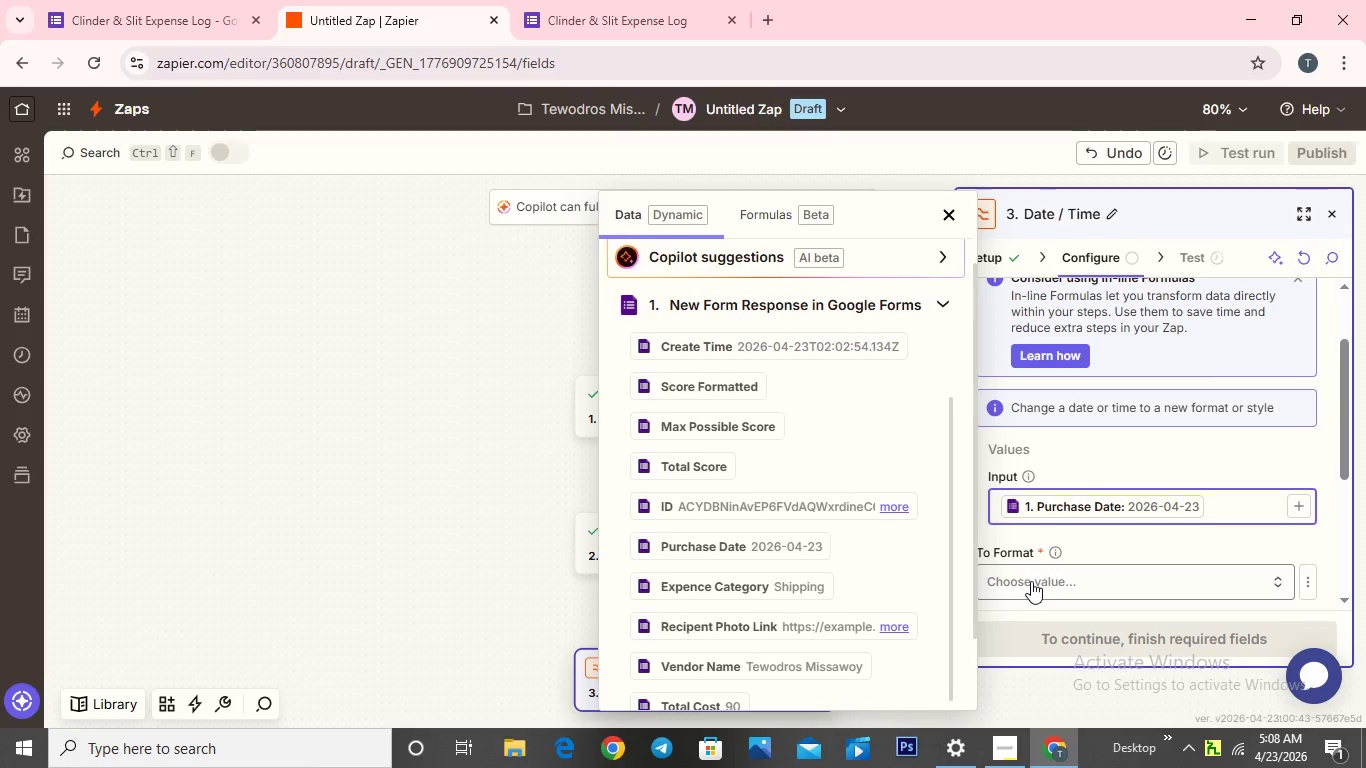 
left_click([1031, 581])
 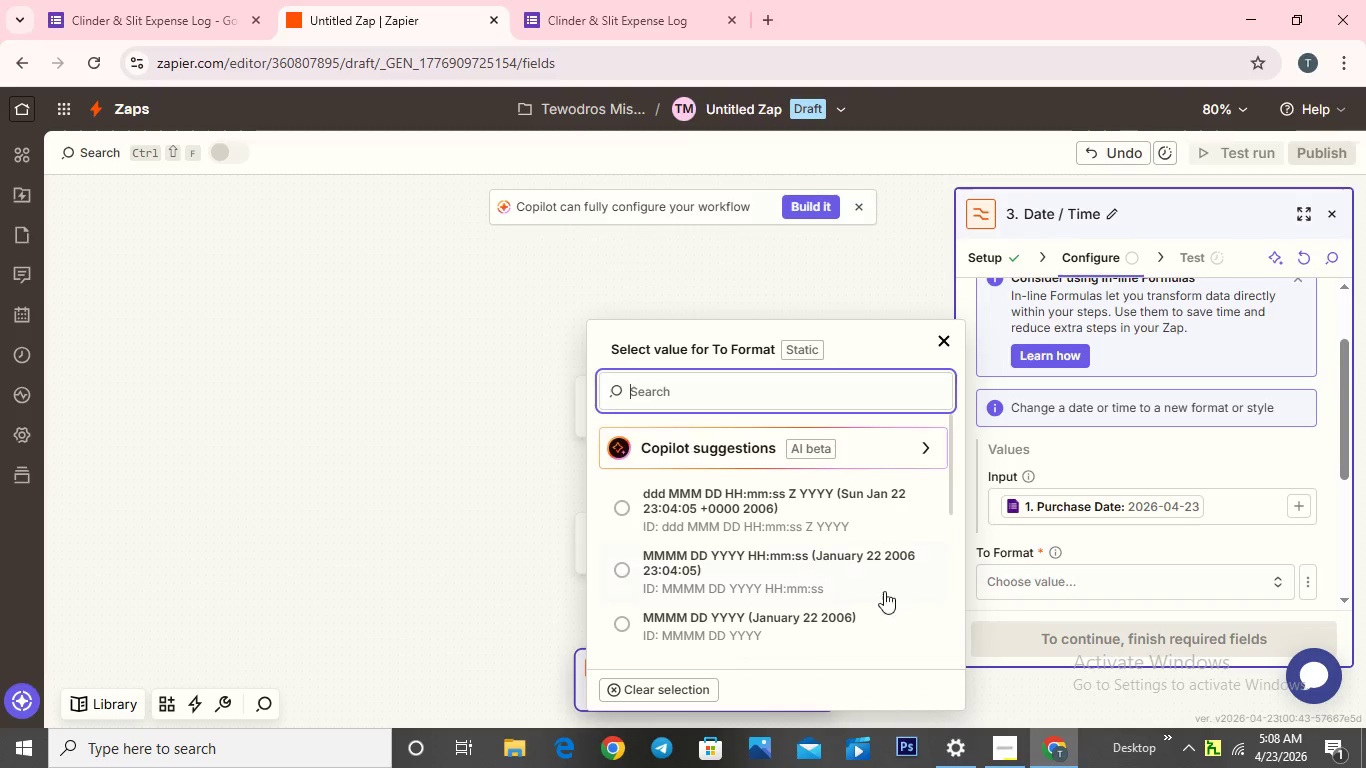 
scroll: coordinate [701, 579], scroll_direction: down, amount: 3.0
 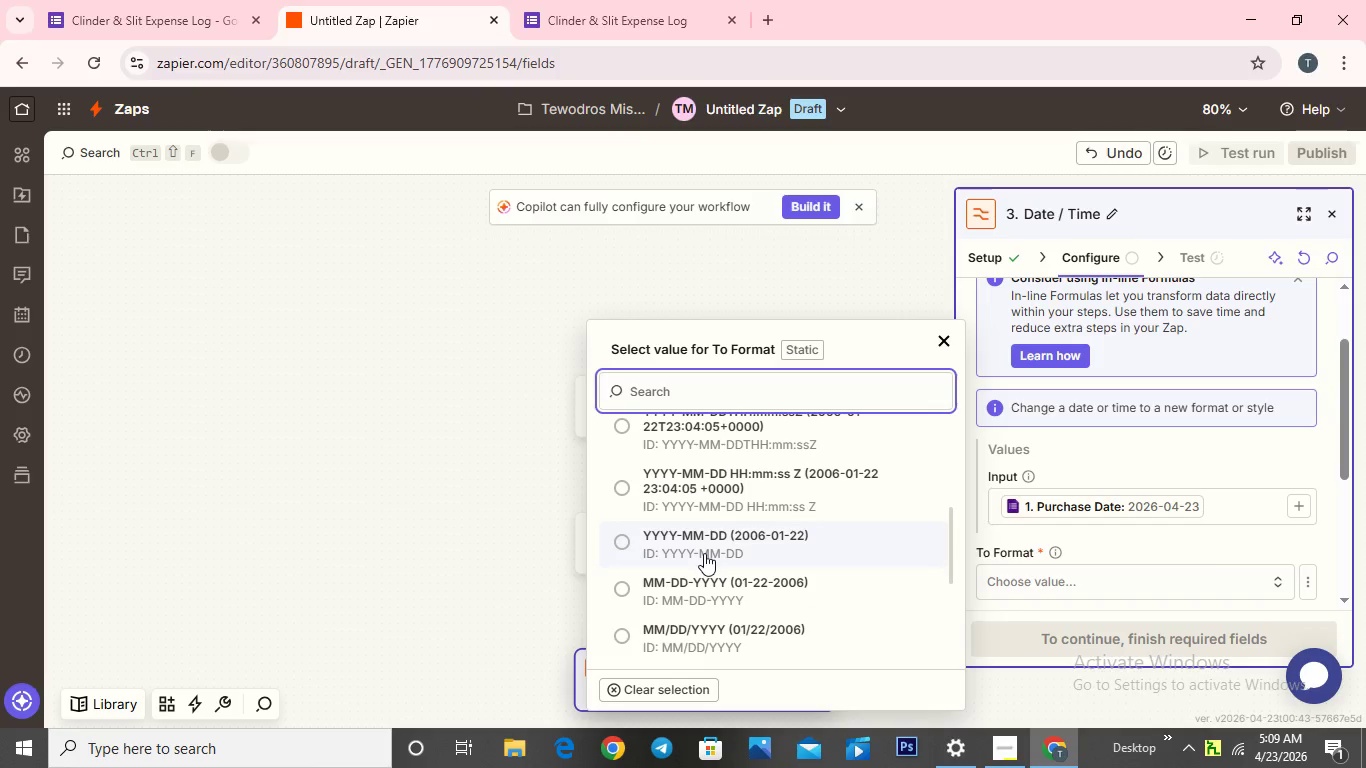 
left_click([704, 553])
 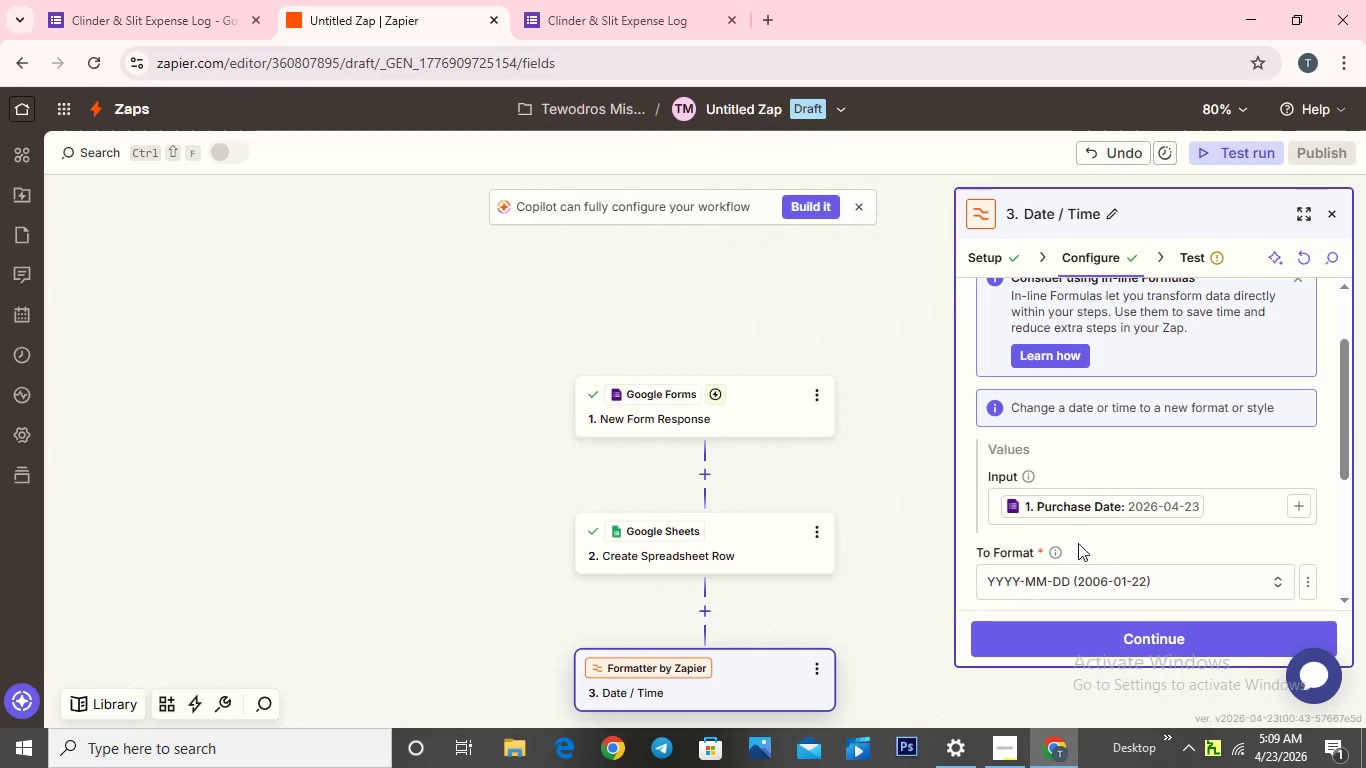 
scroll: coordinate [1092, 527], scroll_direction: down, amount: 3.0
 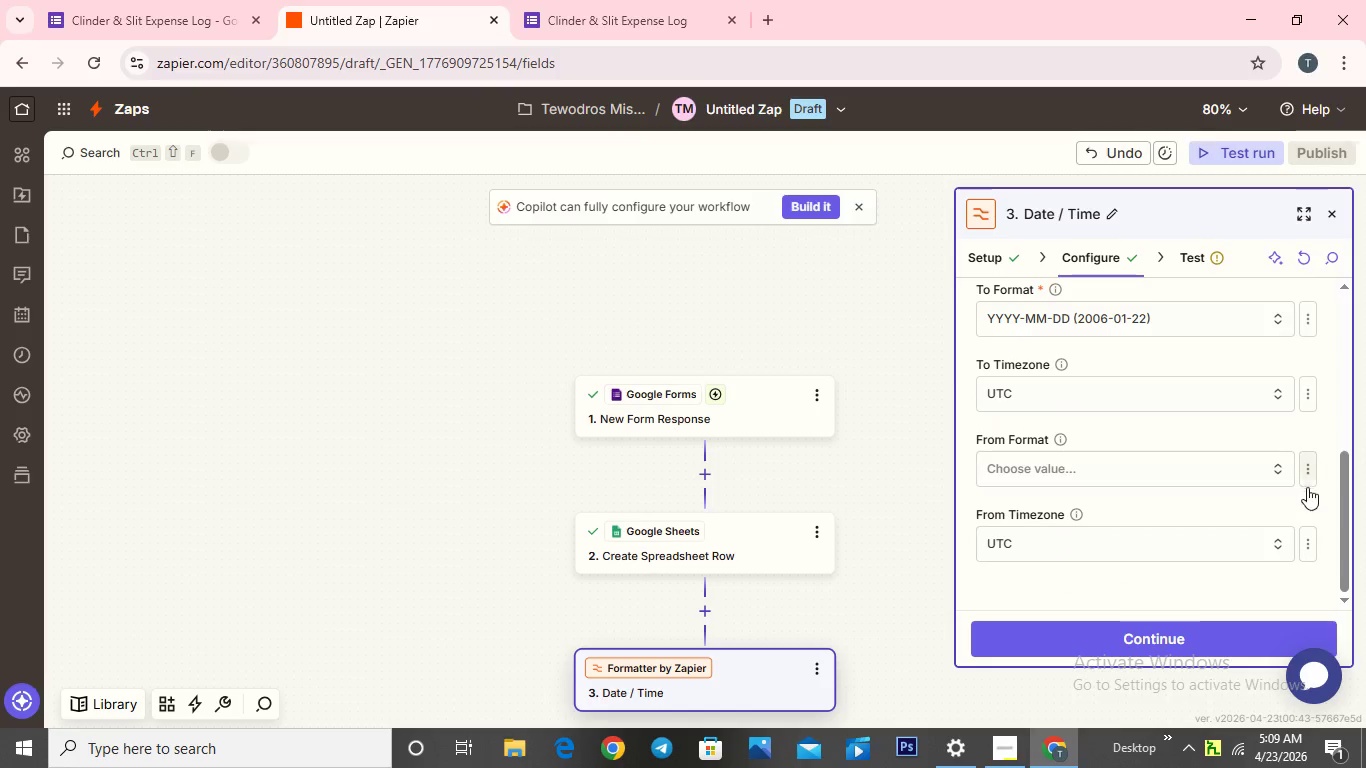 
wait(5.02)
 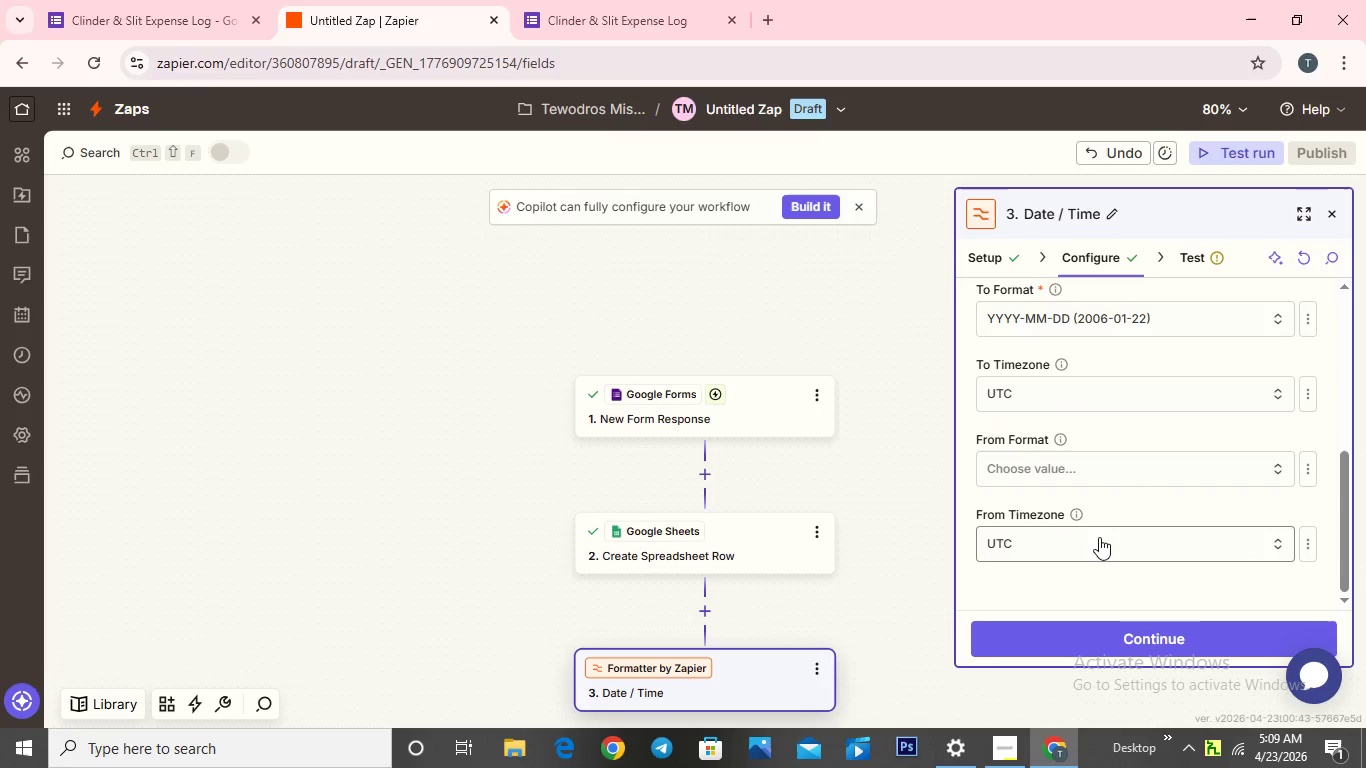 
left_click([1204, 543])
 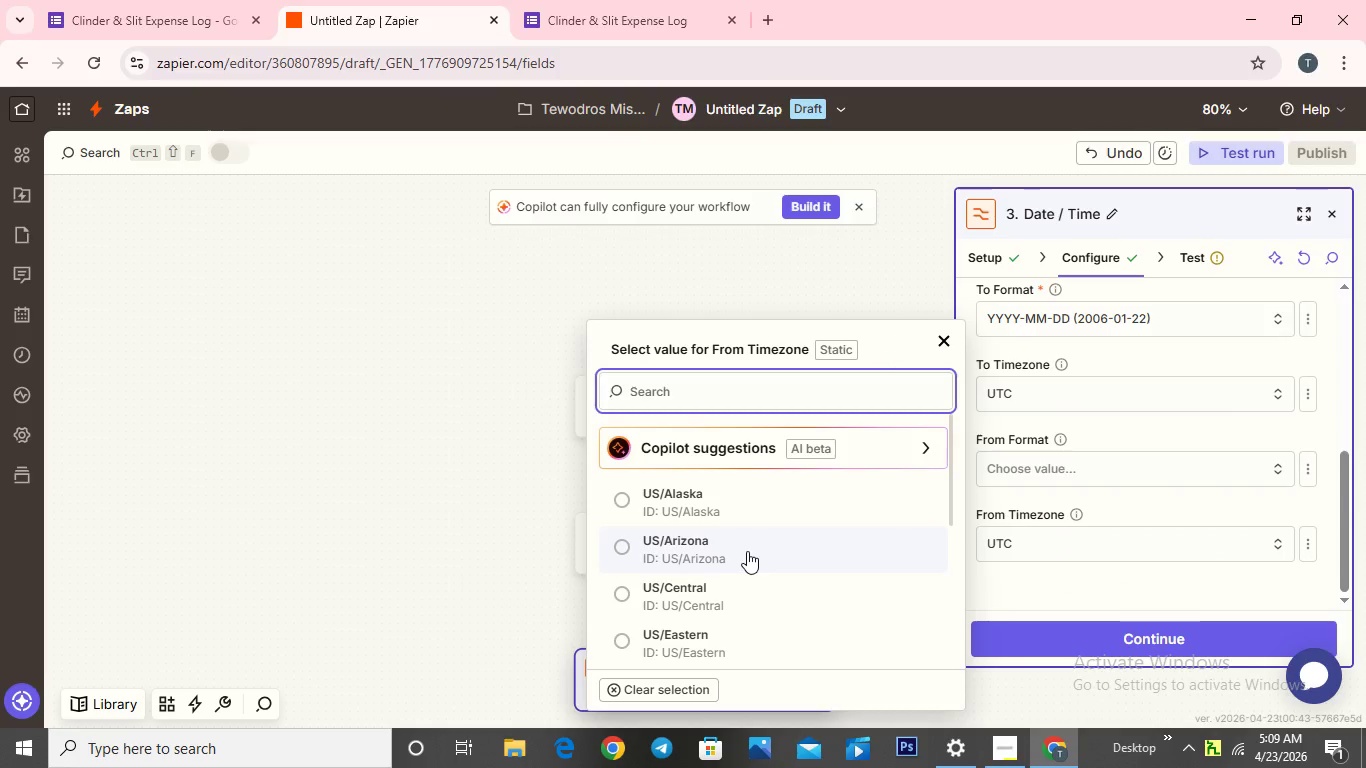 
scroll: coordinate [747, 551], scroll_direction: down, amount: 3.0
 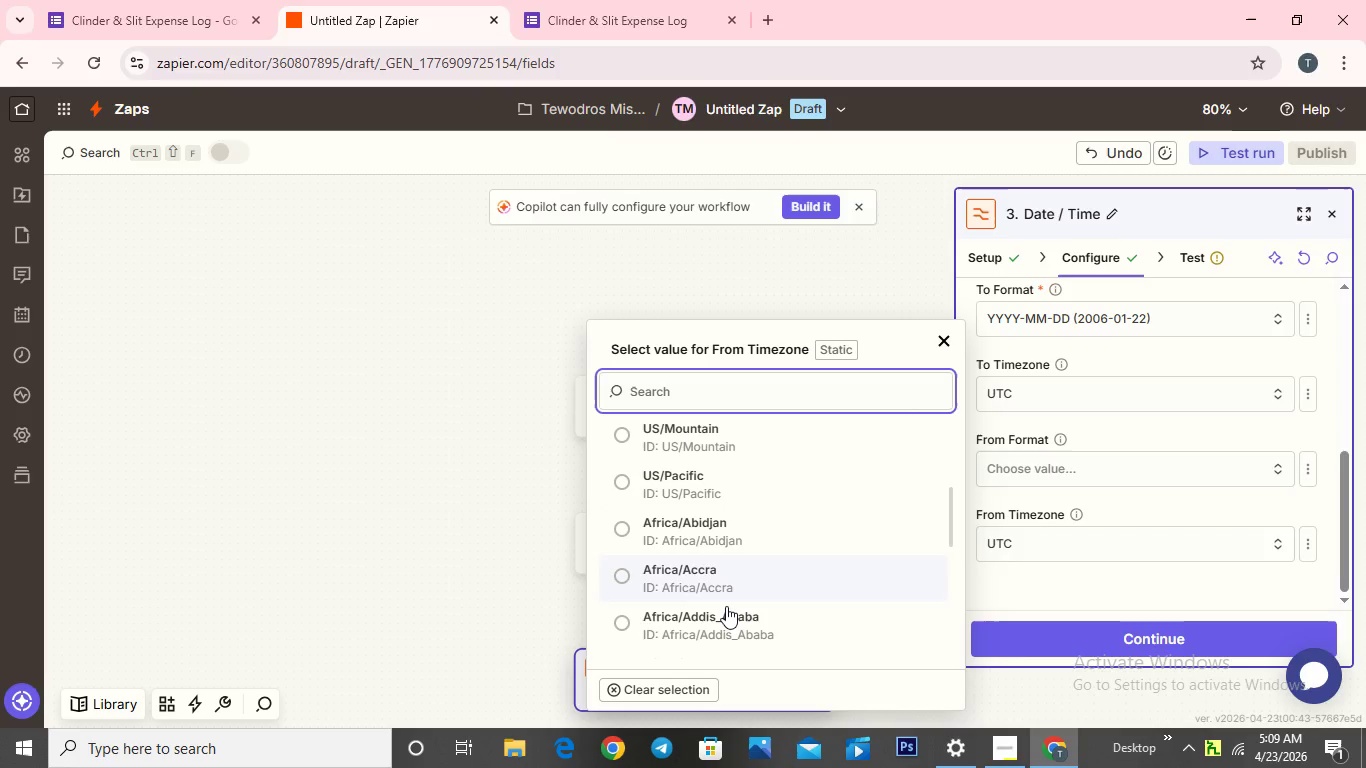 
left_click([726, 621])
 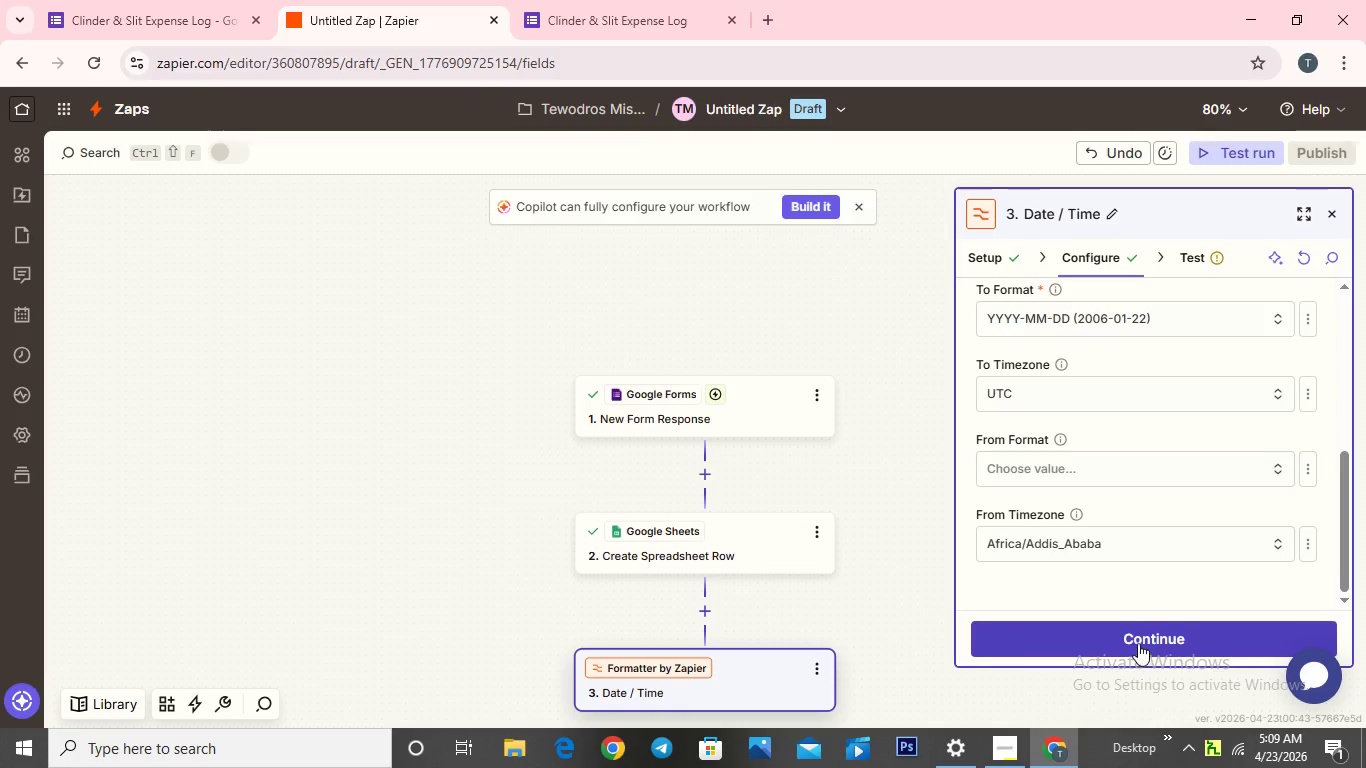 
left_click([1138, 636])
 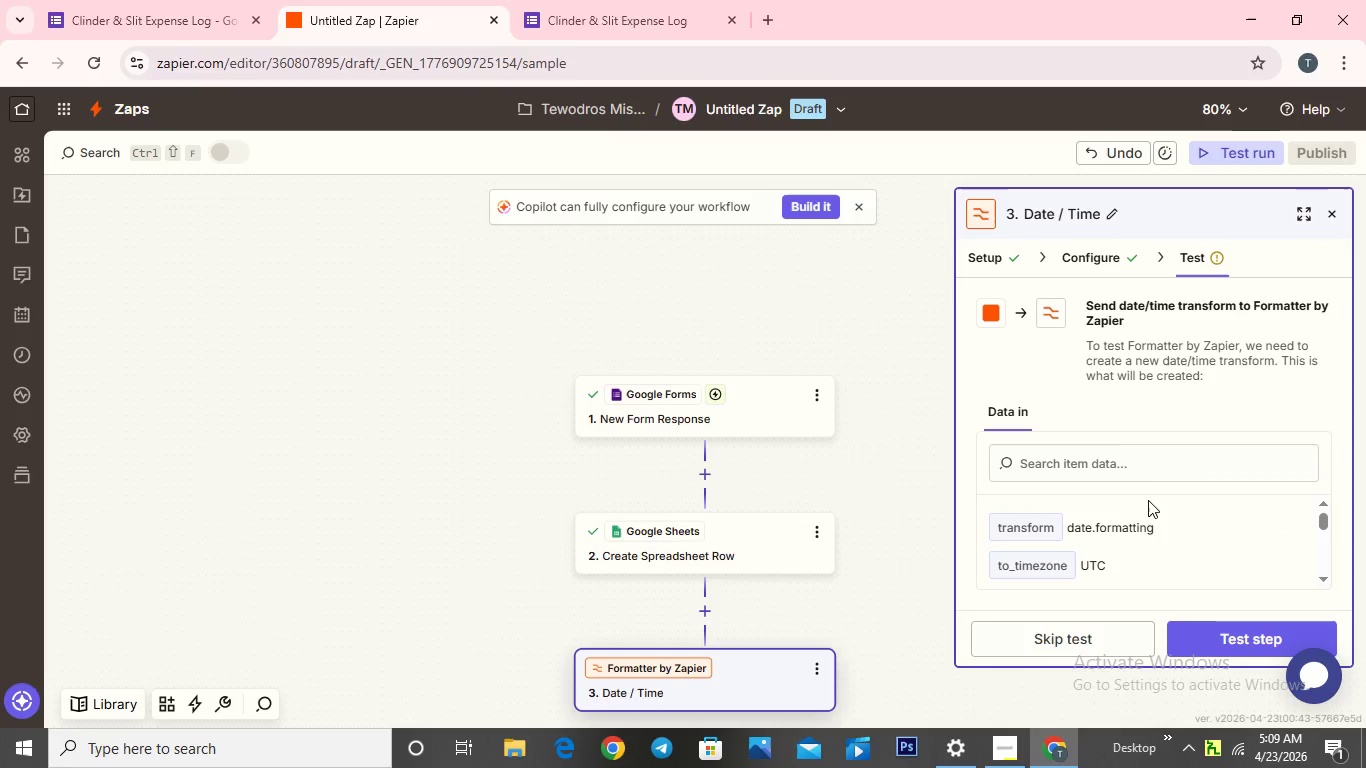 
scroll: coordinate [1151, 536], scroll_direction: down, amount: 6.0
 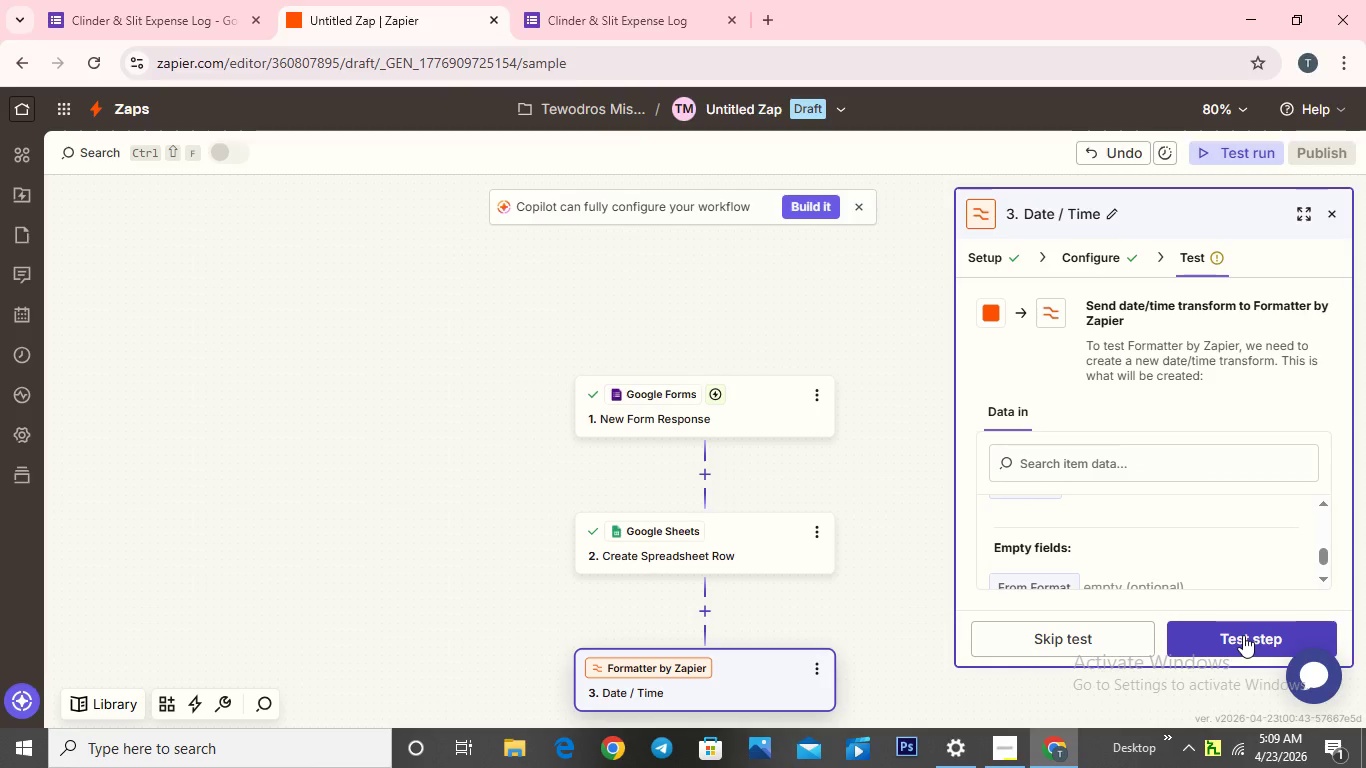 
left_click([1243, 635])
 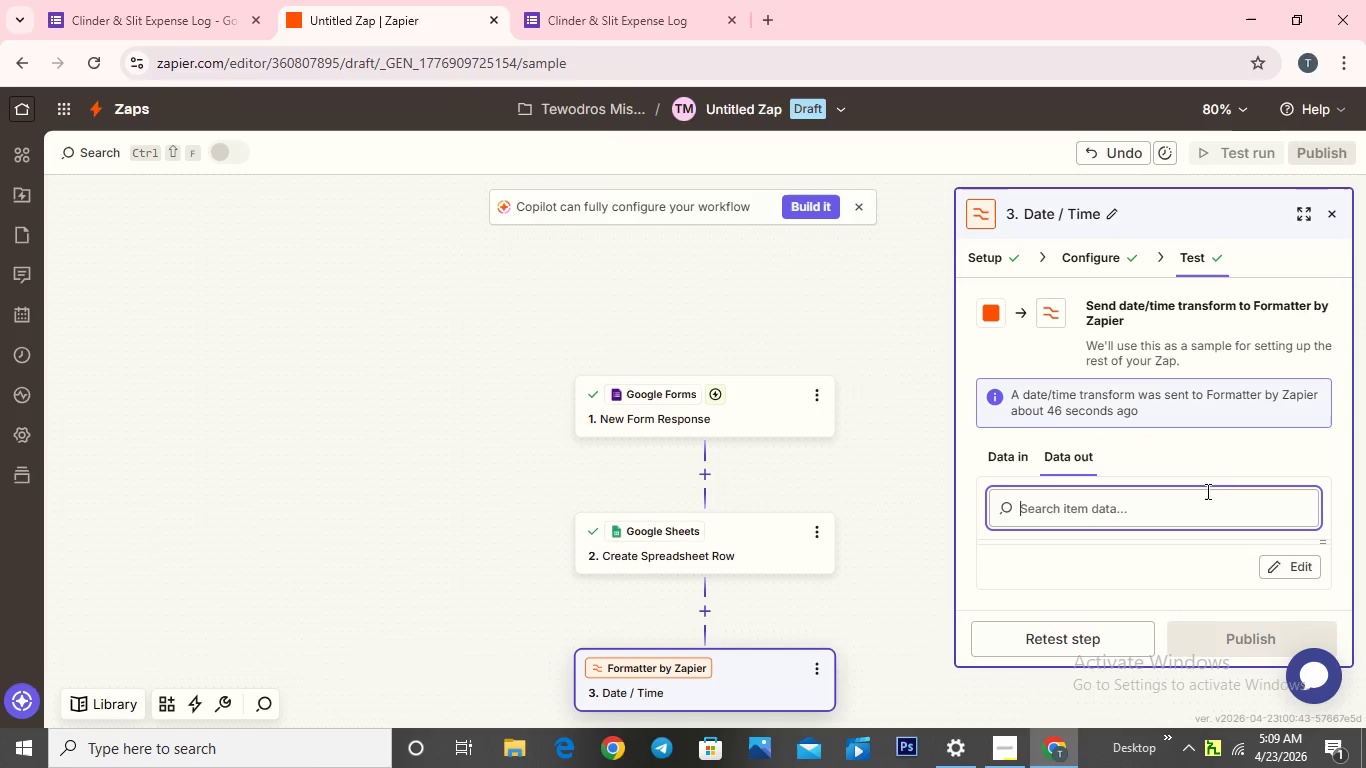 
scroll: coordinate [757, 536], scroll_direction: down, amount: 4.0
 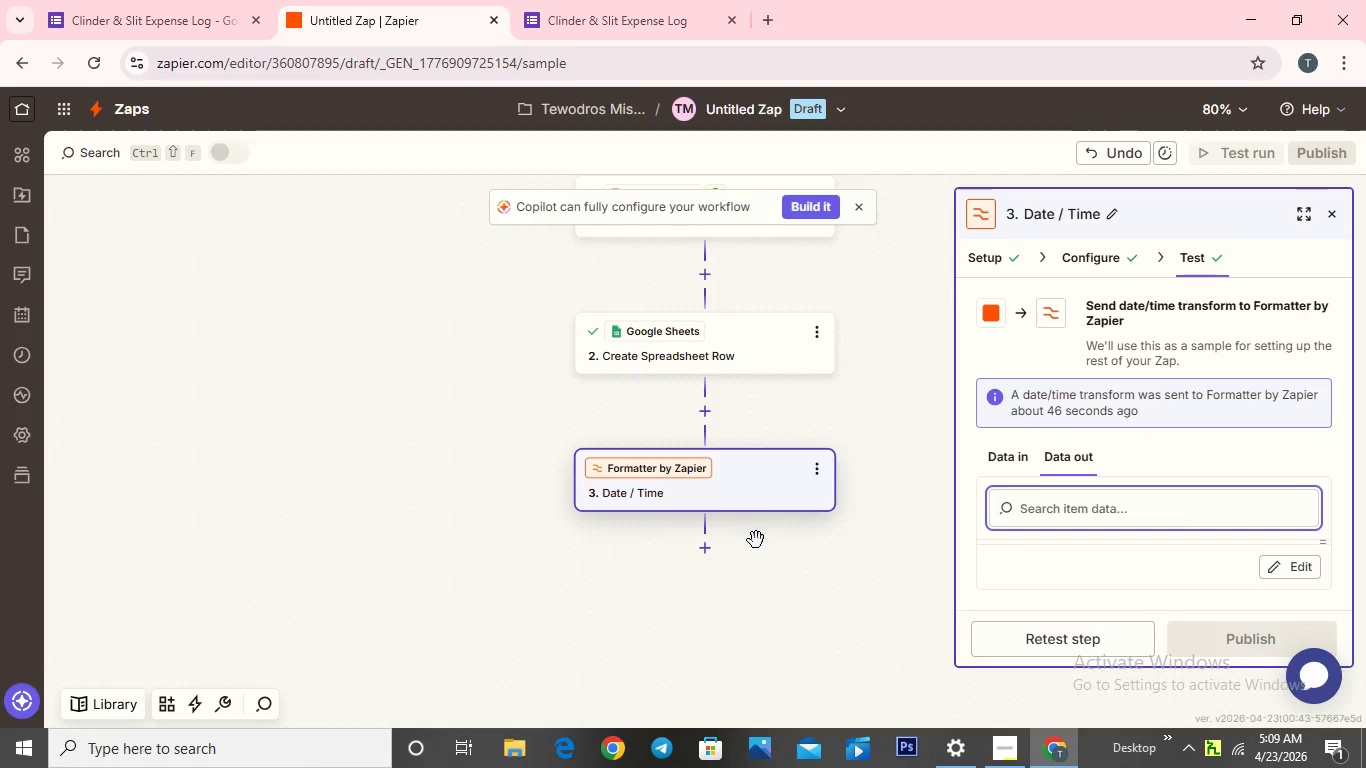 
mouse_move([710, 549])
 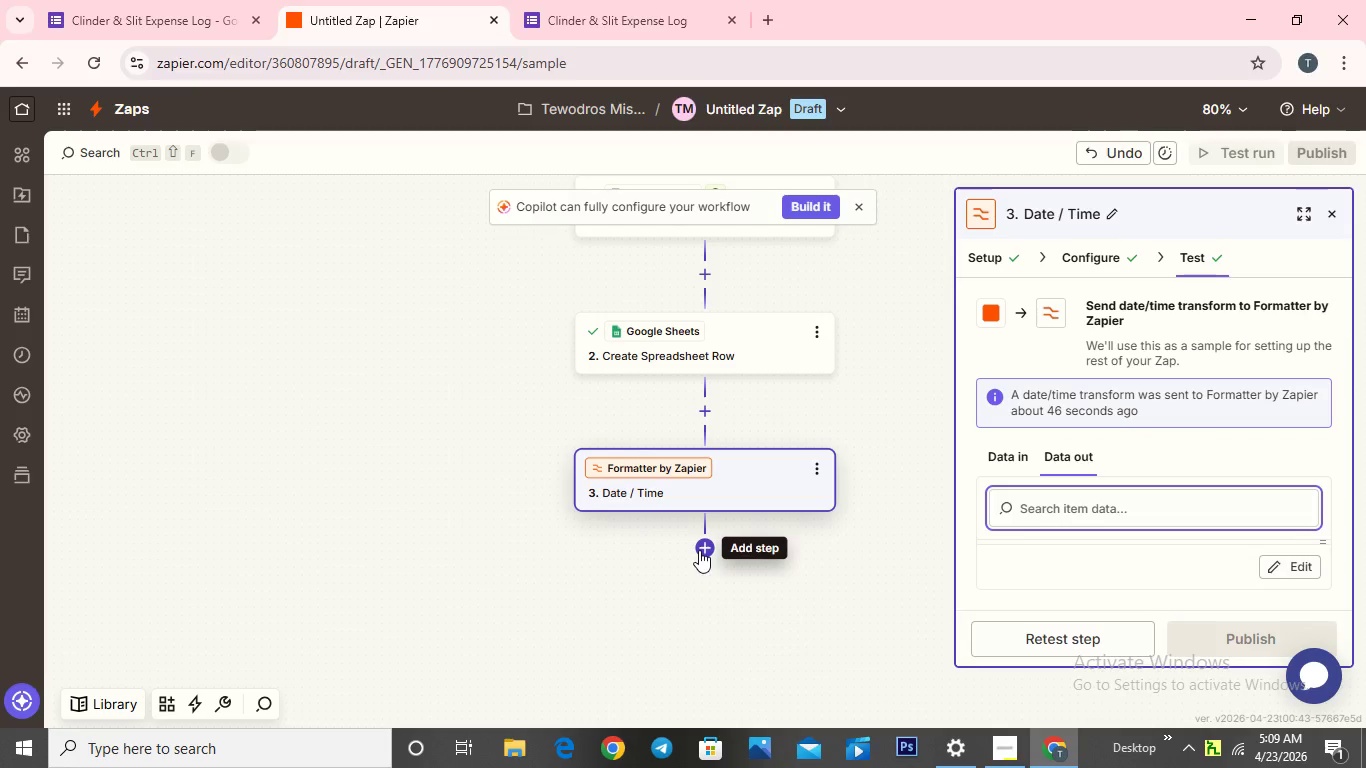 
left_click([699, 550])
 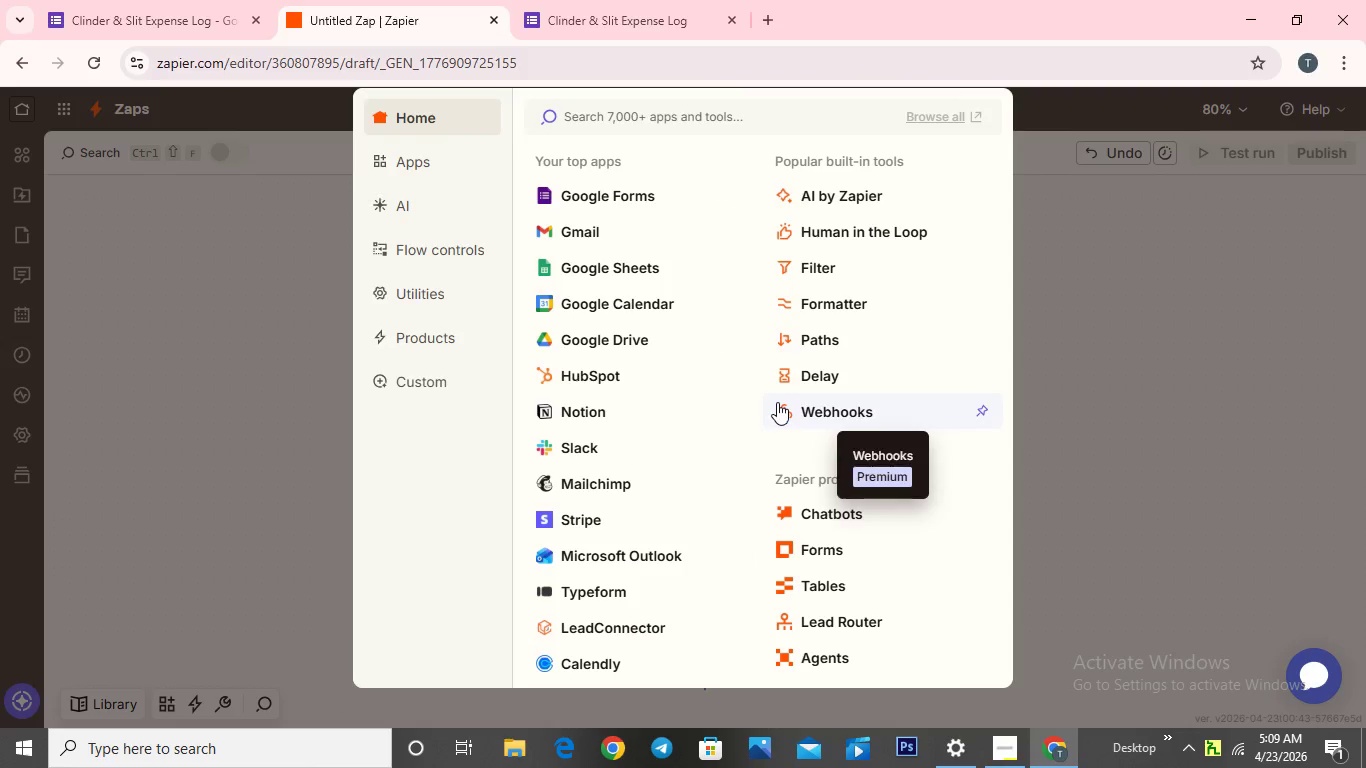 
left_click([798, 303])
 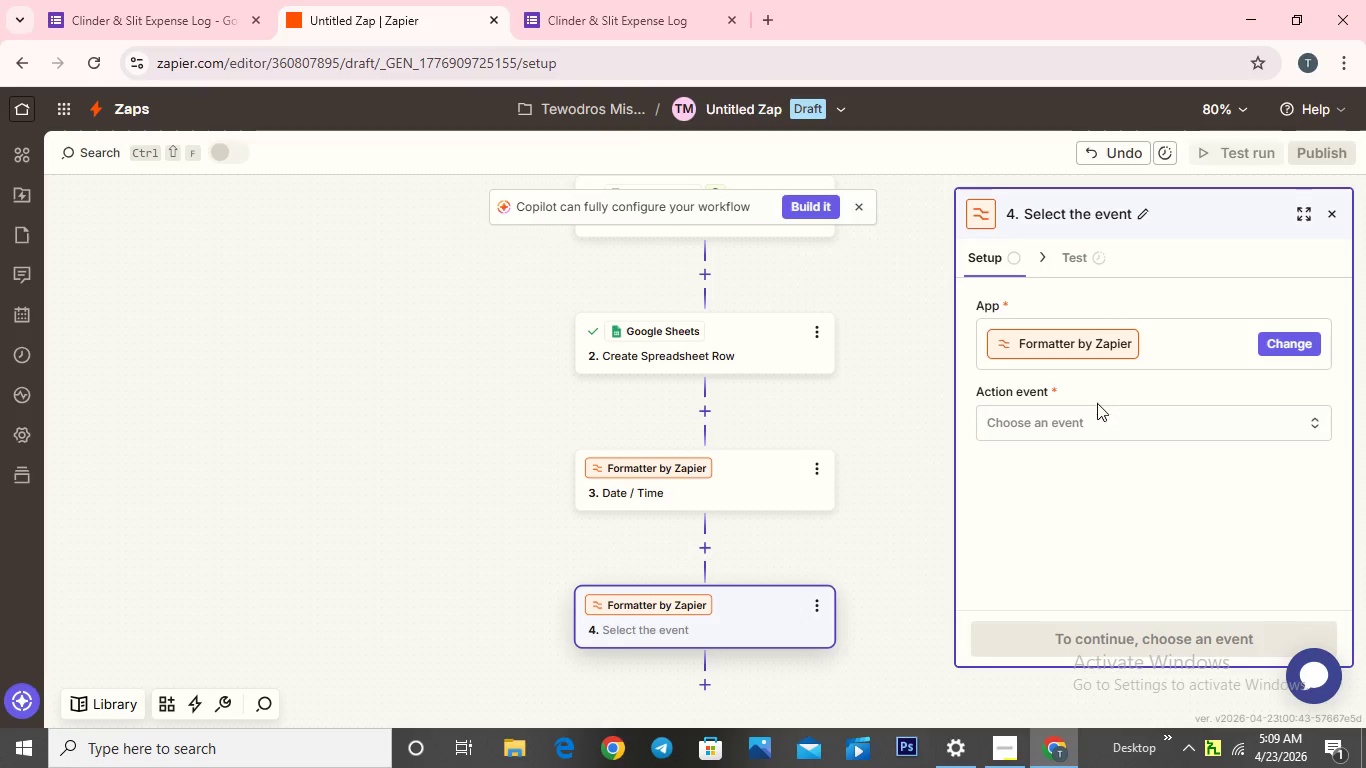 
left_click([1097, 411])
 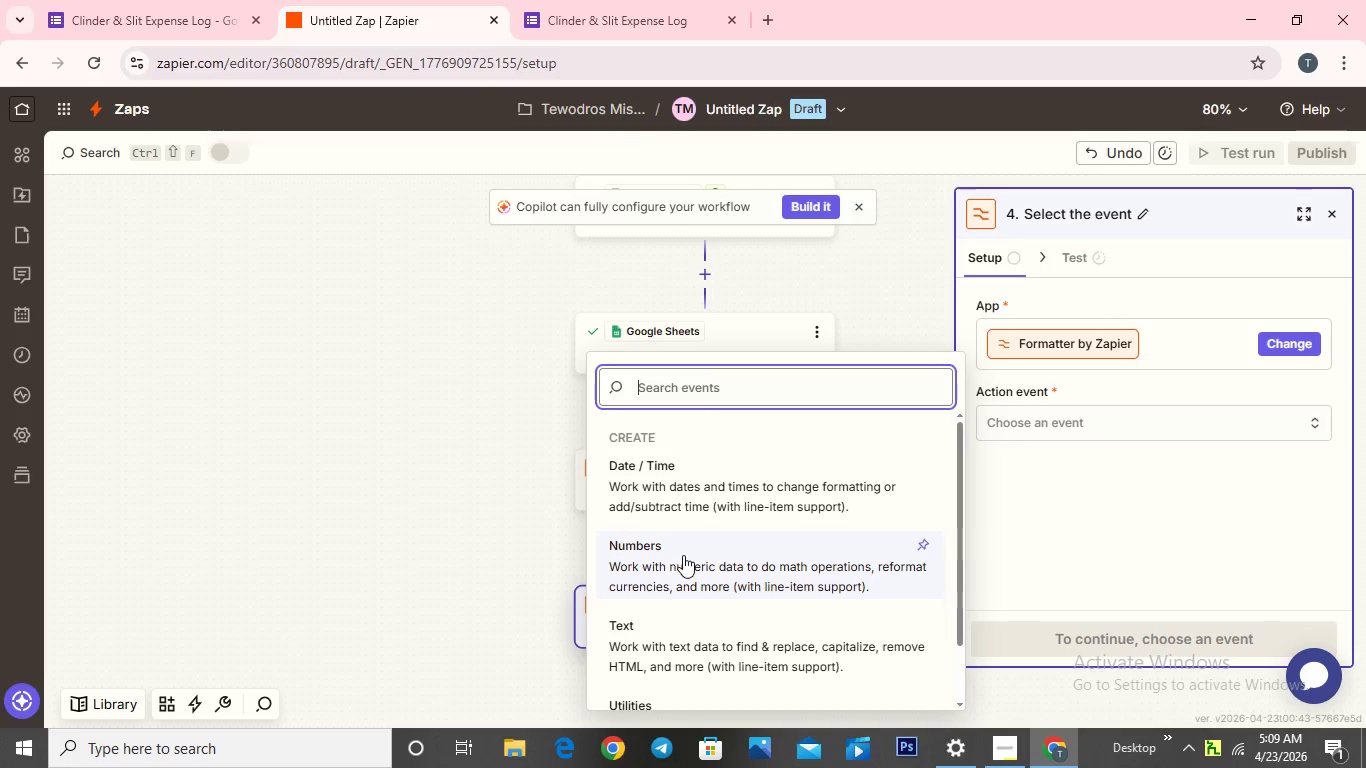 
left_click([683, 555])
 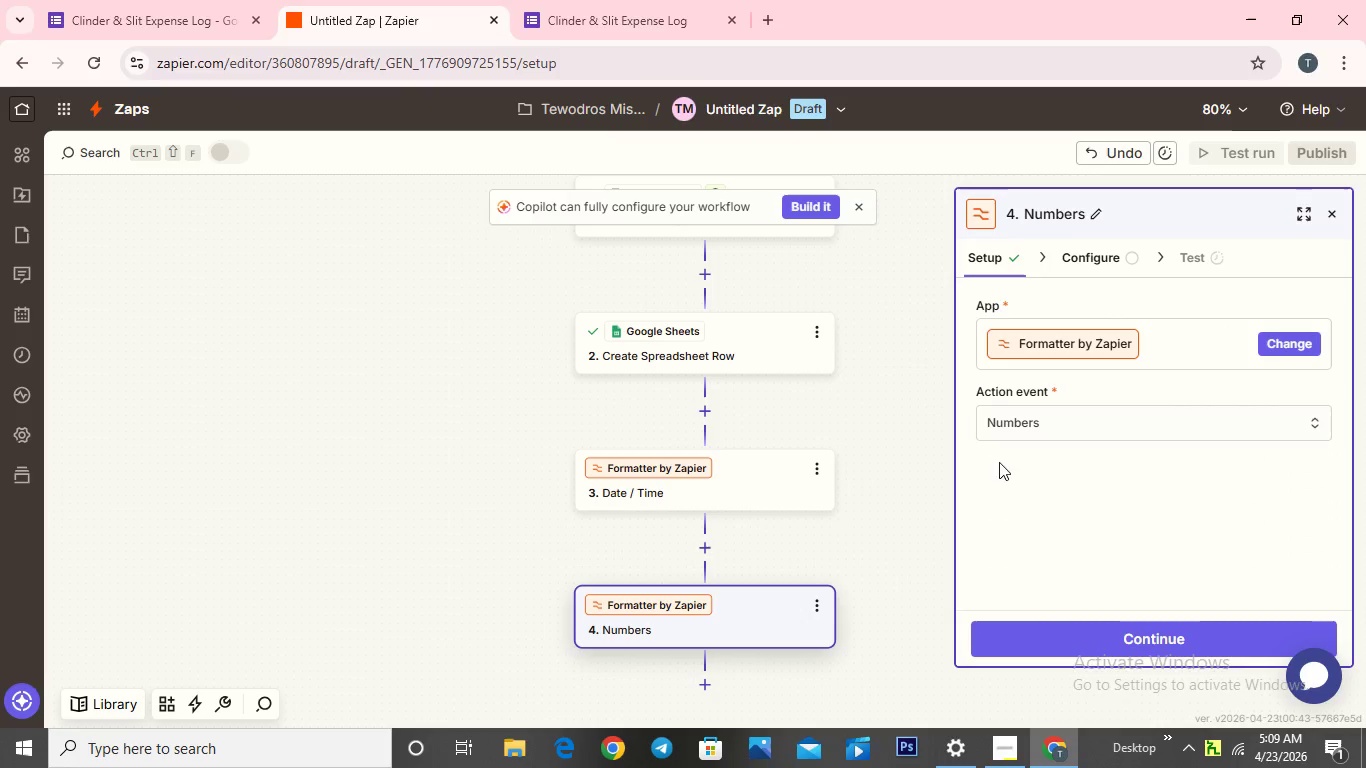 
left_click([1043, 431])
 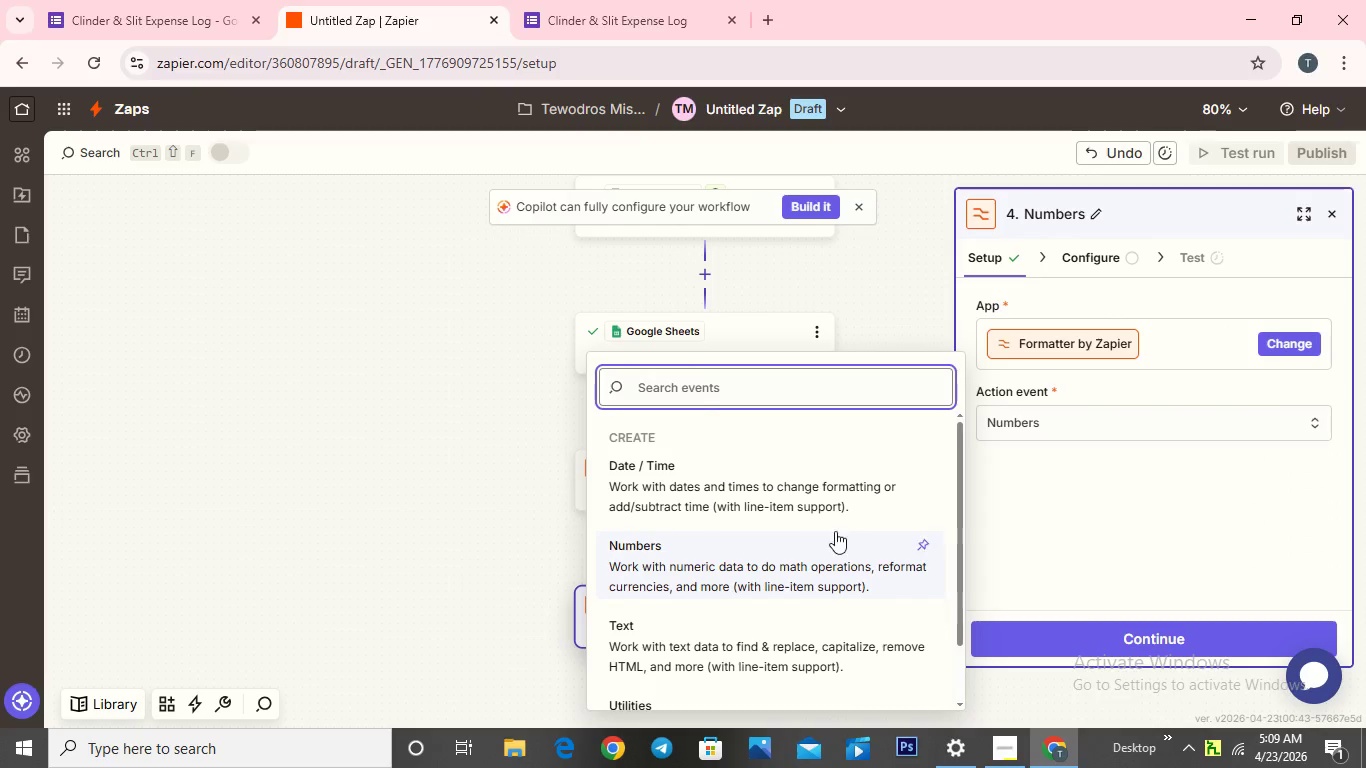 
scroll: coordinate [829, 536], scroll_direction: down, amount: 3.0
 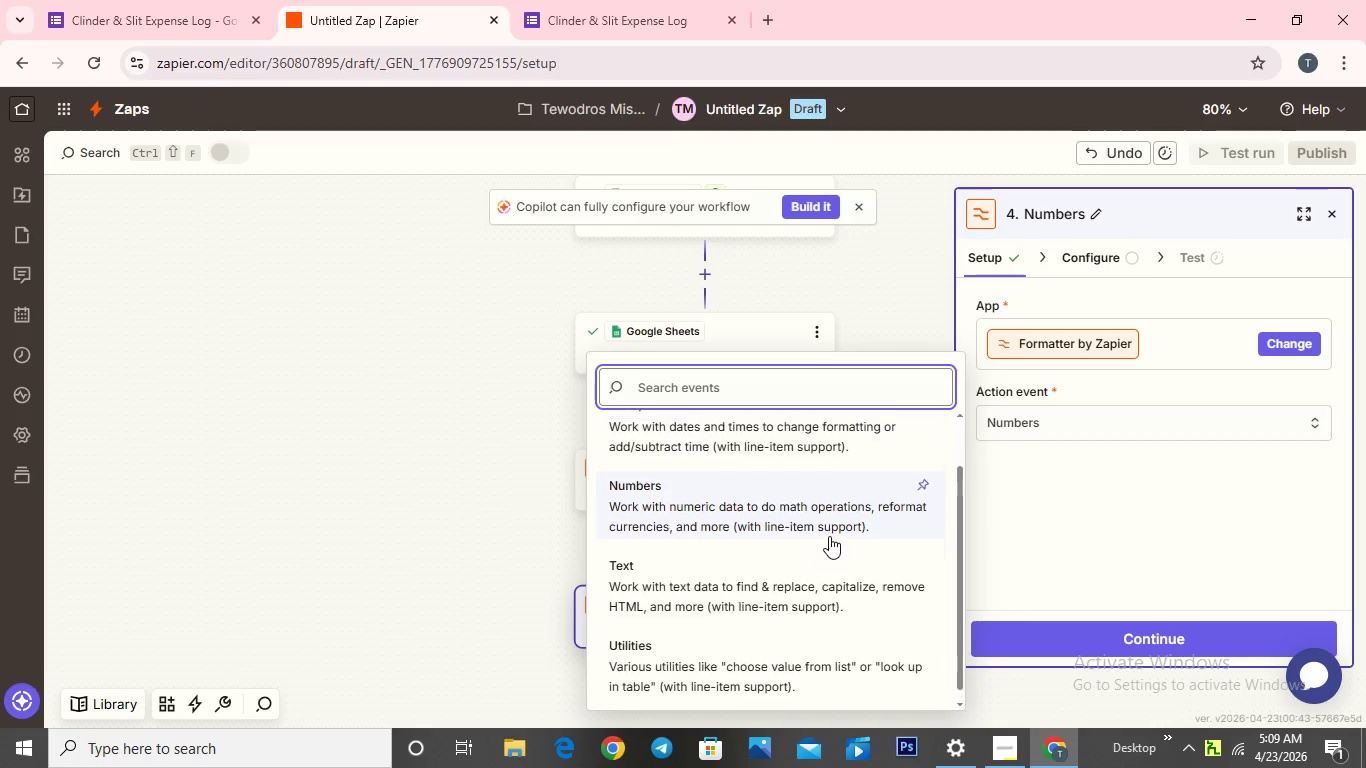 
scroll: coordinate [829, 536], scroll_direction: up, amount: 1.0
 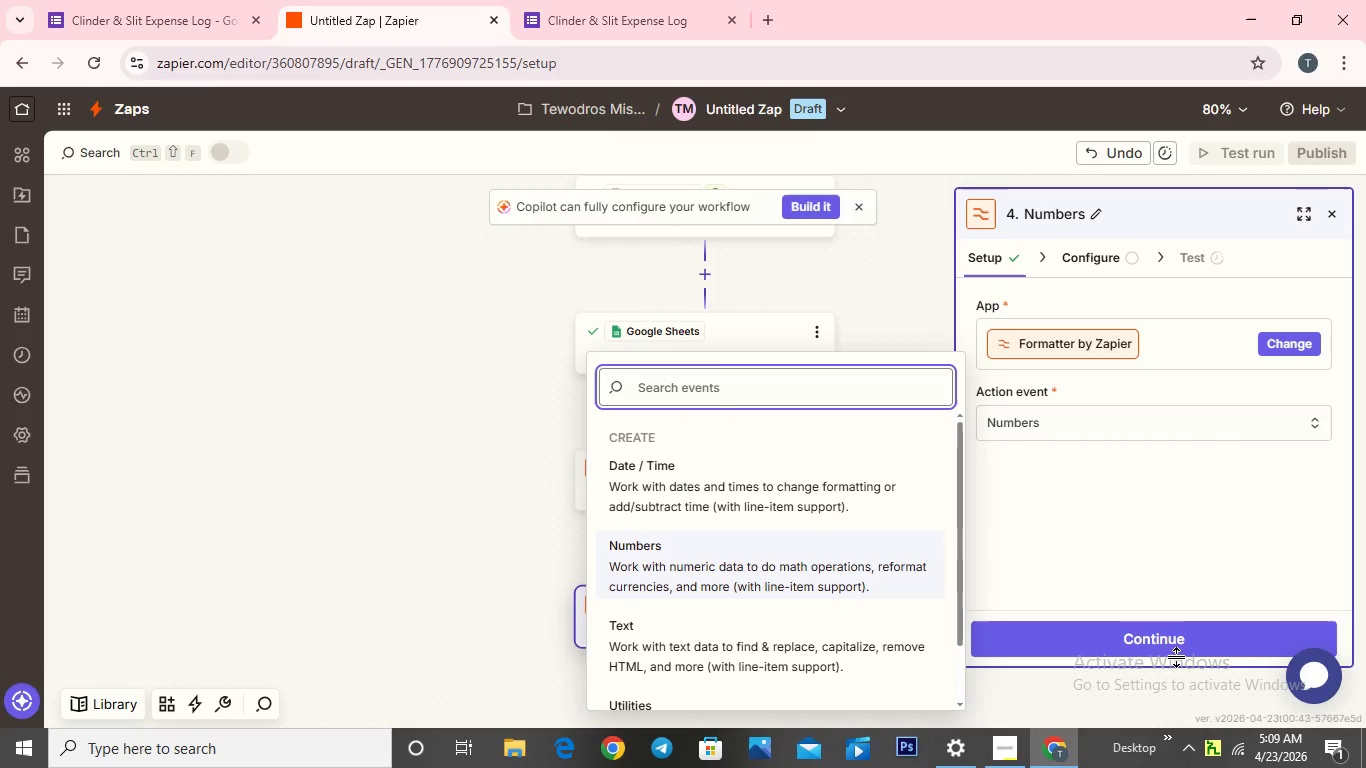 
left_click([1165, 639])
 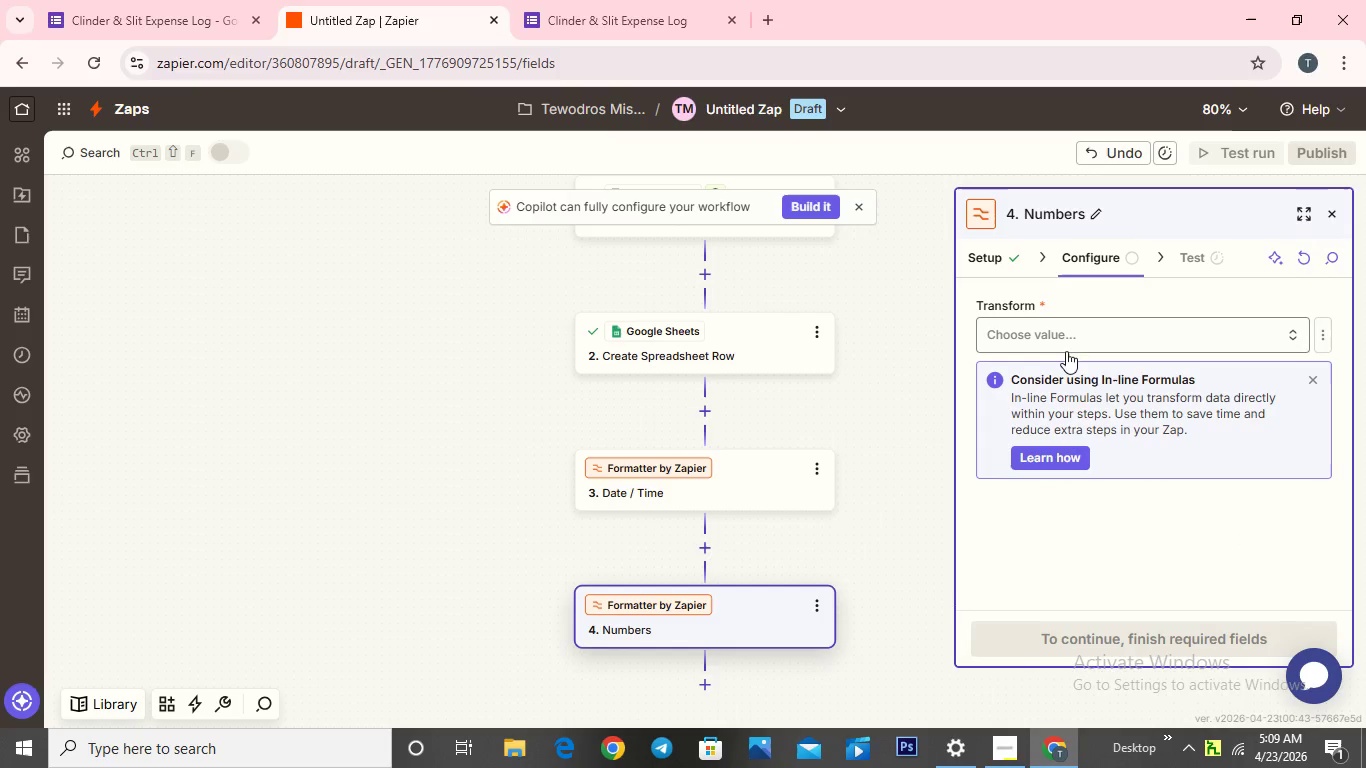 
left_click([1058, 322])
 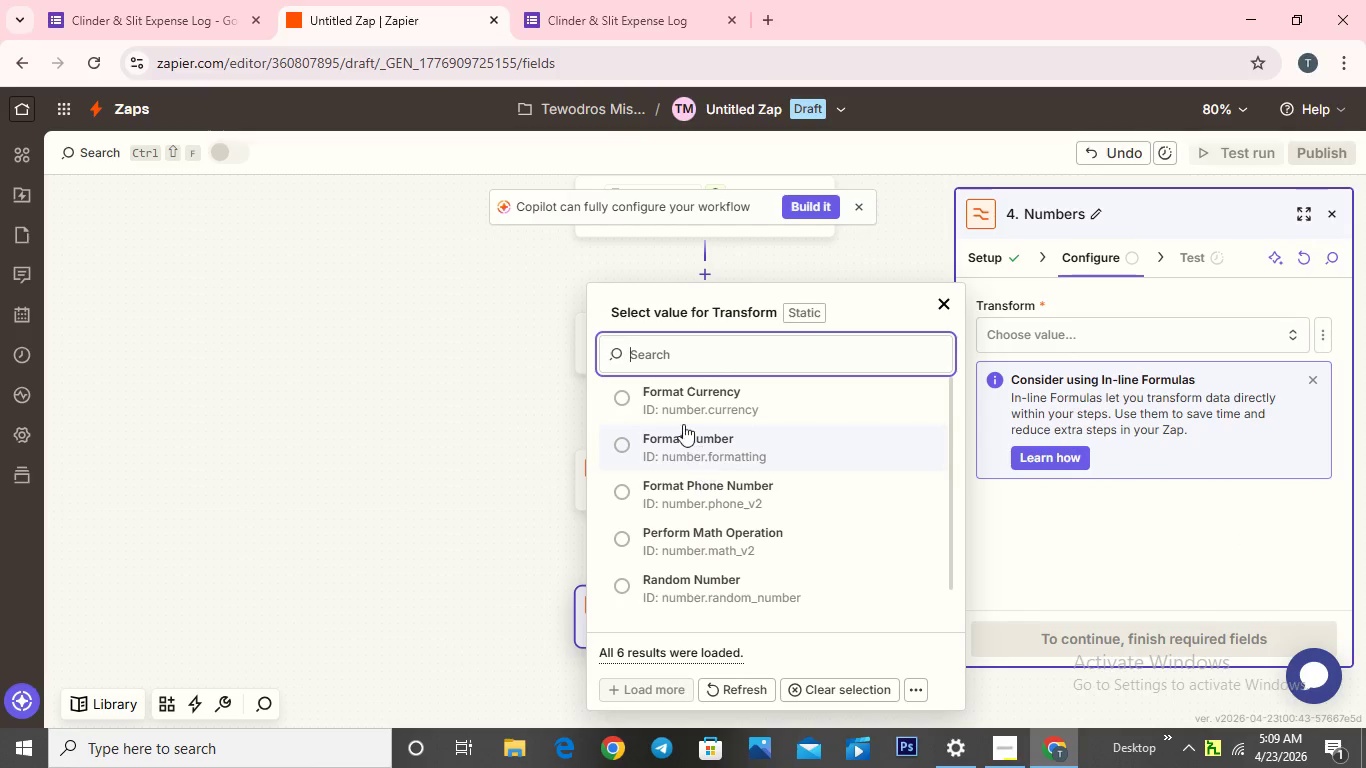 
left_click([683, 406])
 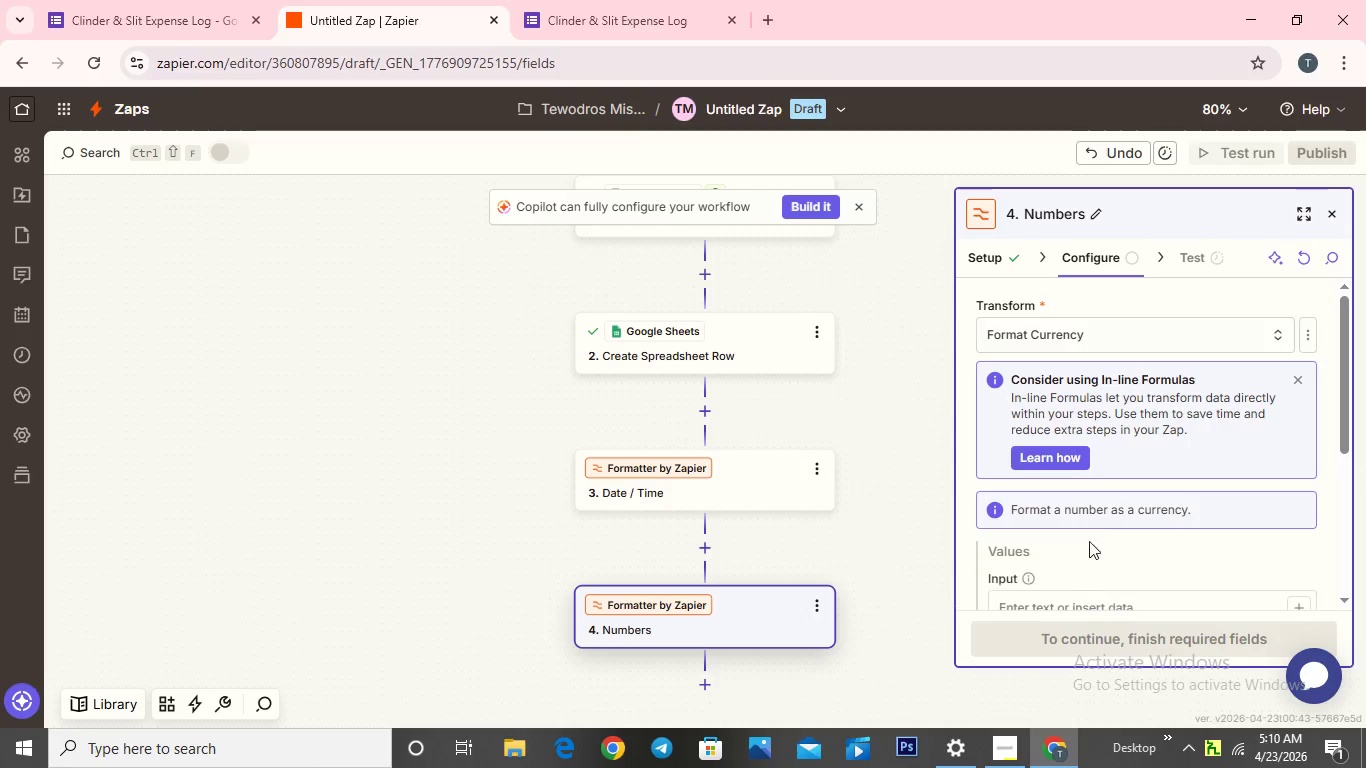 
scroll: coordinate [1096, 528], scroll_direction: down, amount: 2.0
 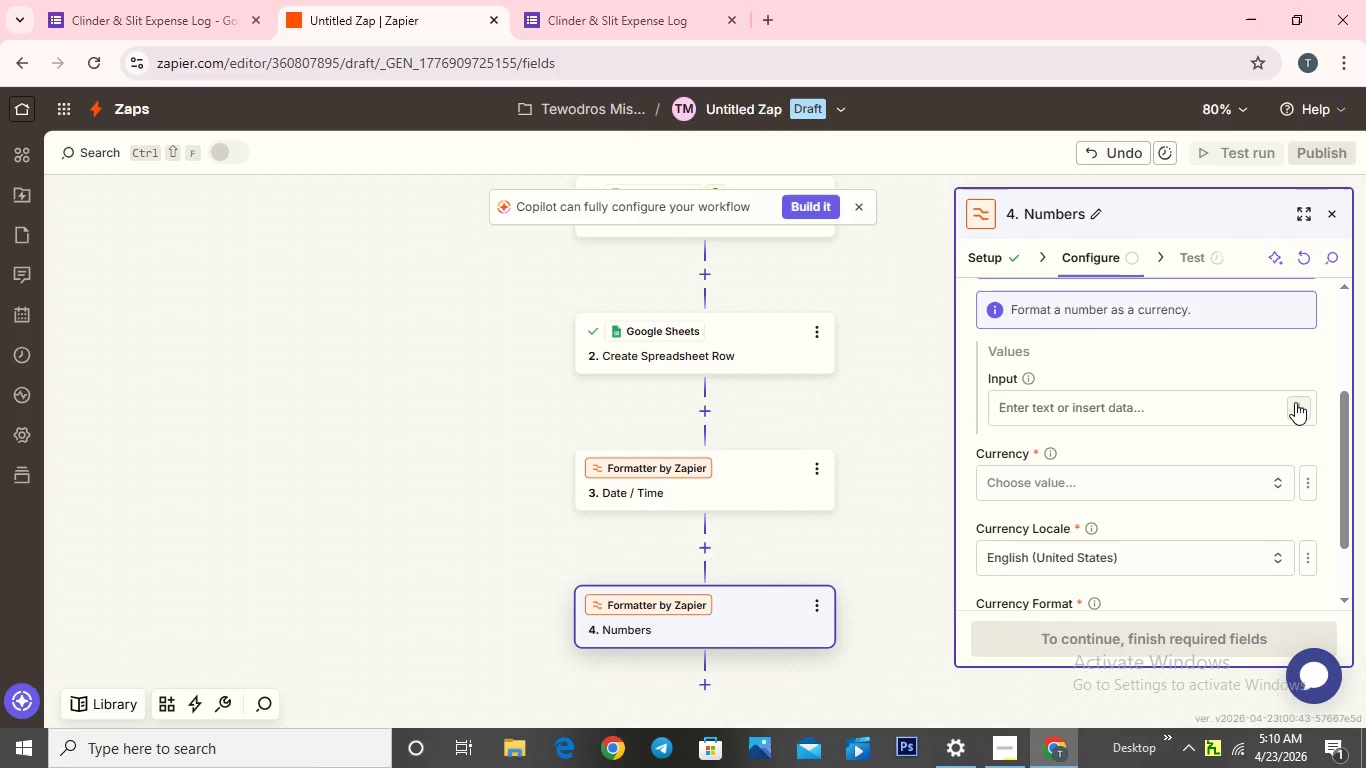 
left_click([1295, 402])
 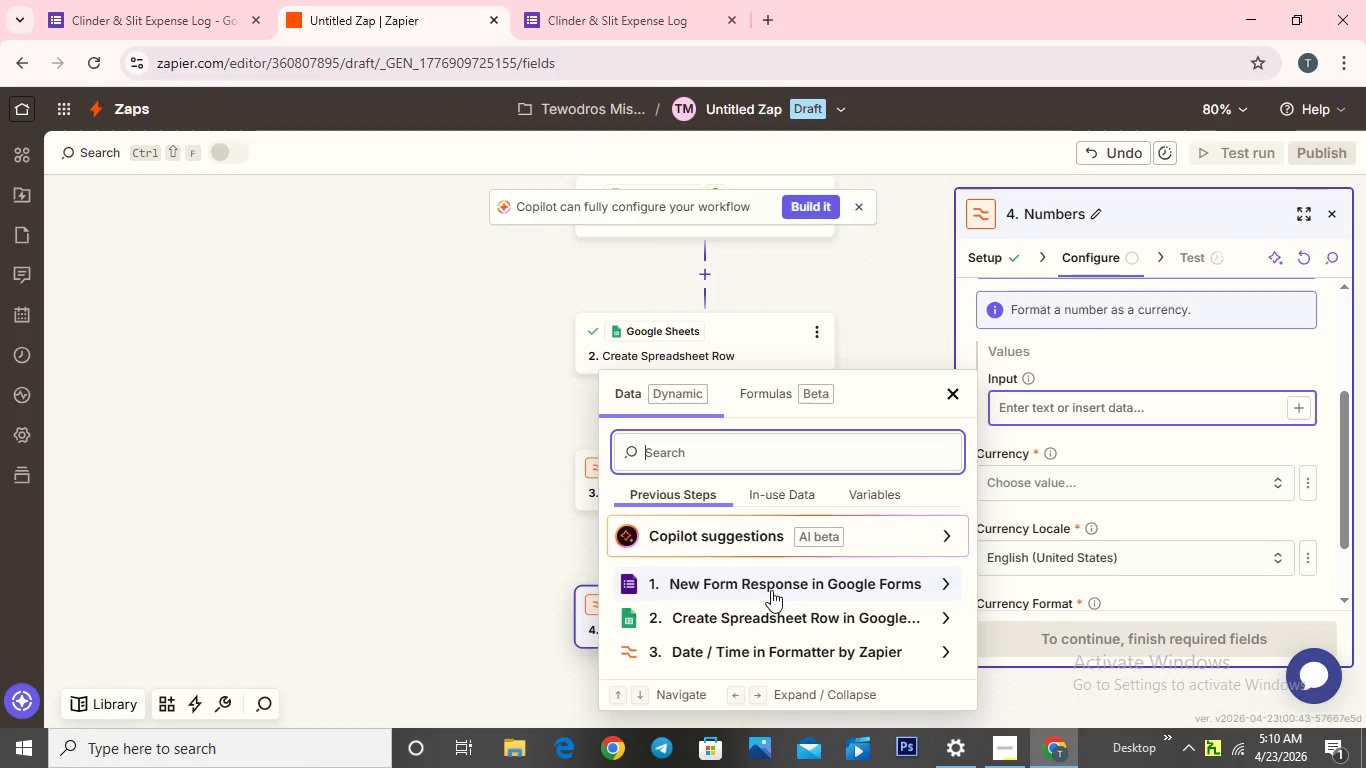 
wait(19.17)
 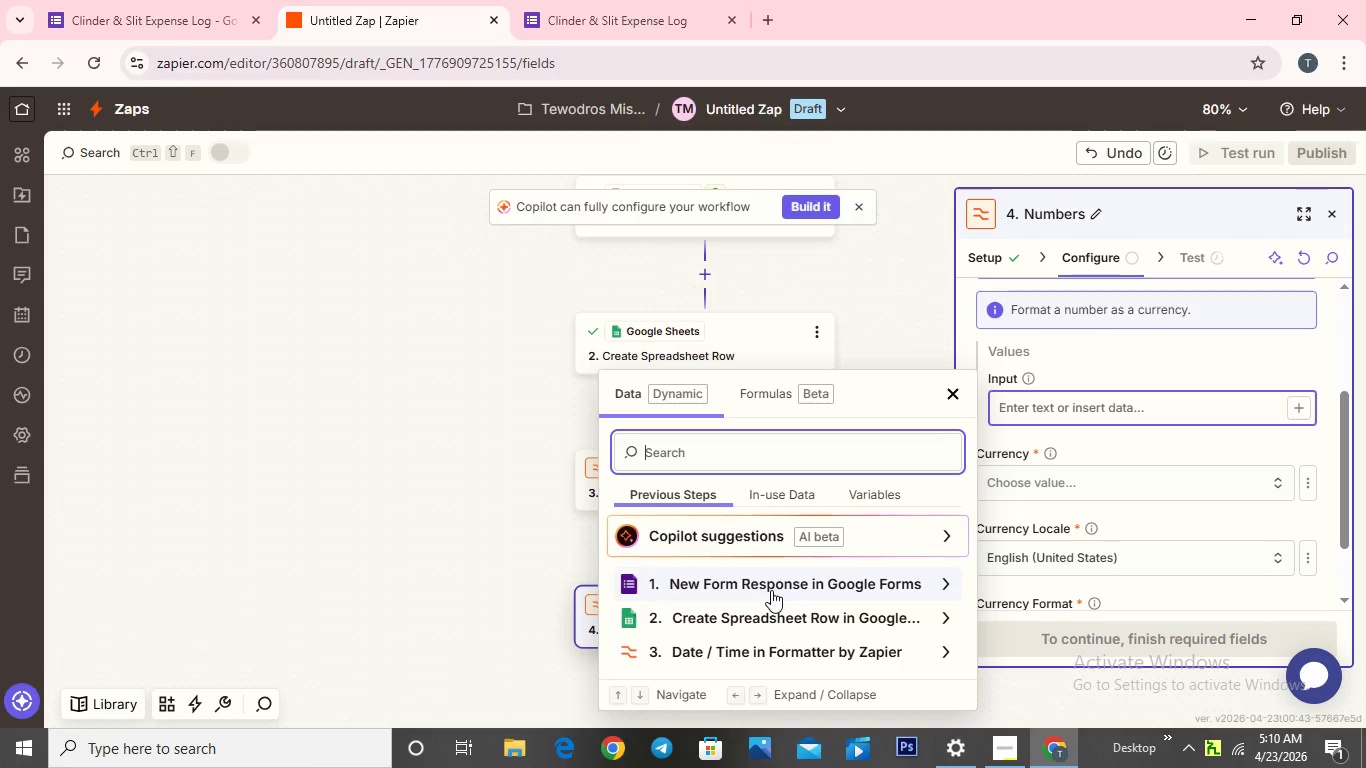 
scroll: coordinate [771, 591], scroll_direction: down, amount: 1.0
 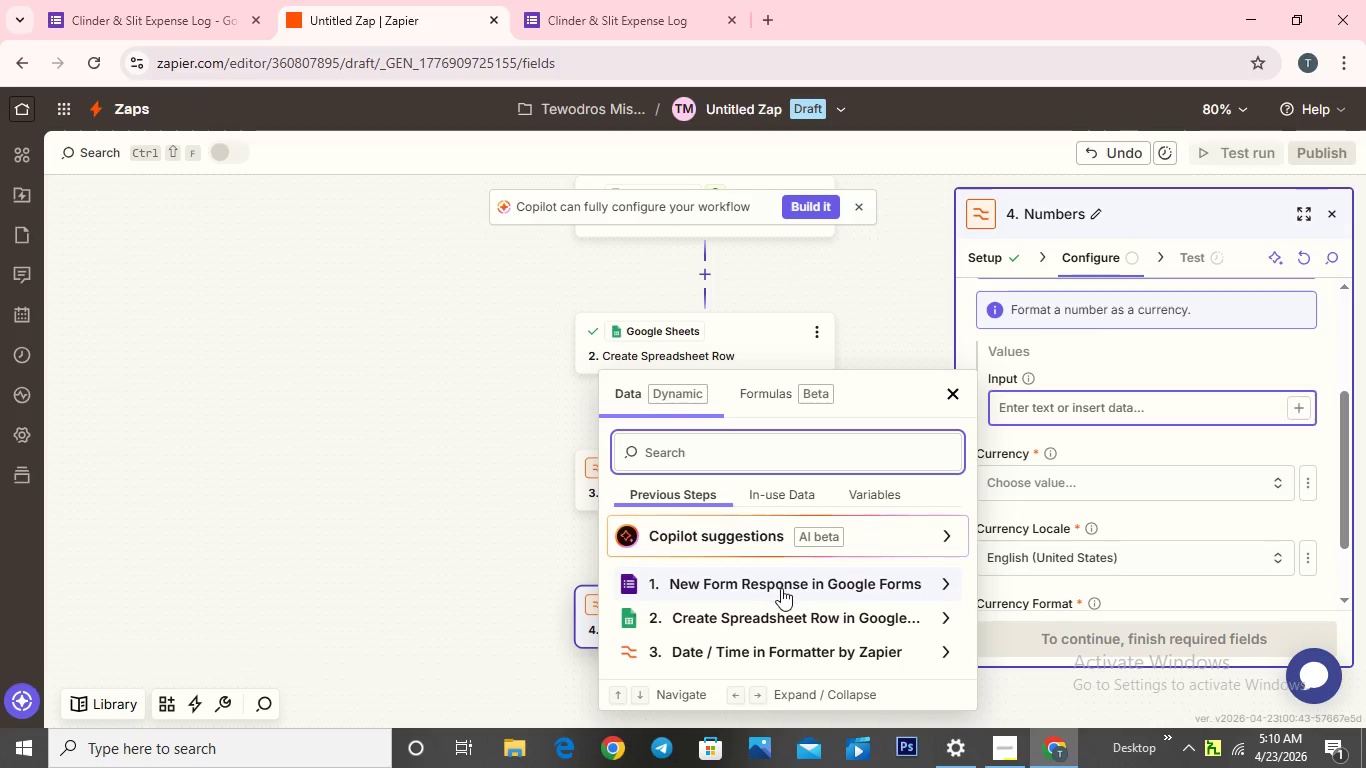 
left_click([781, 589])
 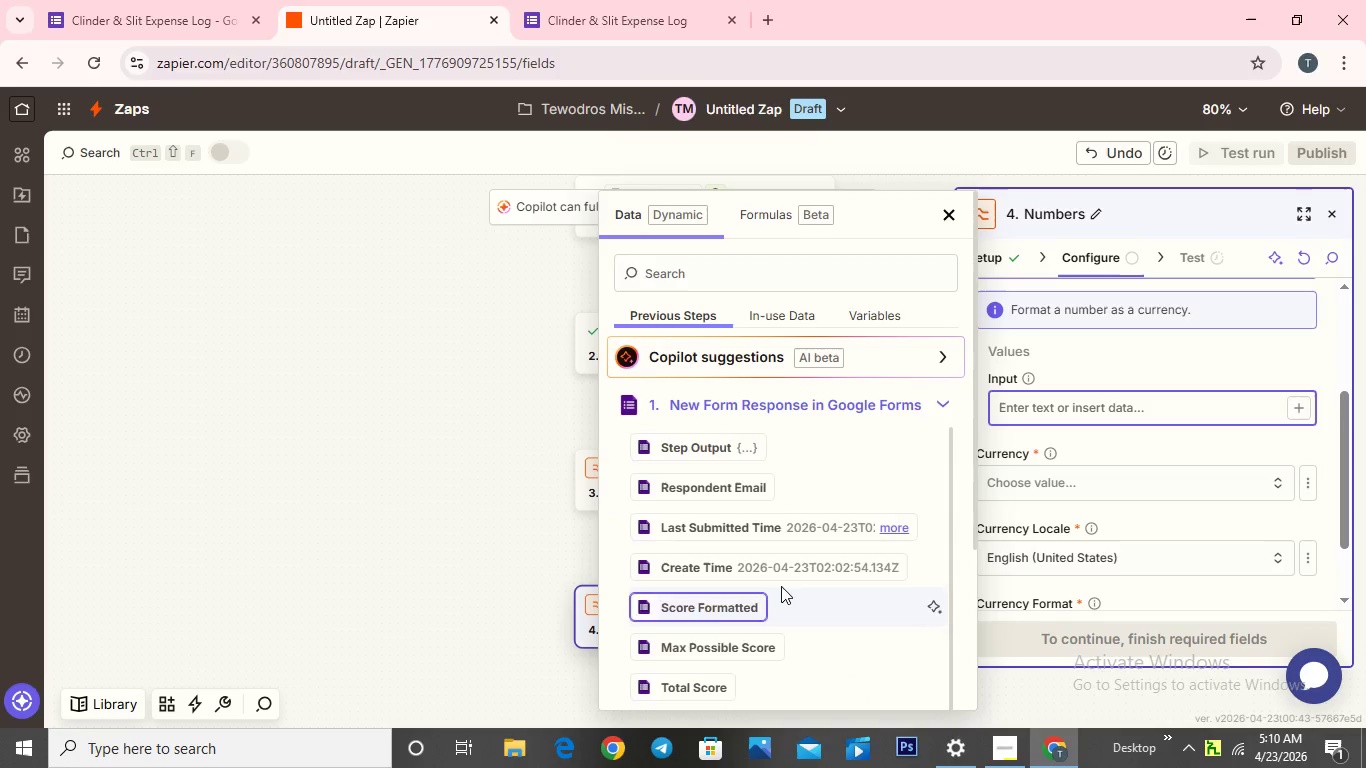 
scroll: coordinate [753, 568], scroll_direction: down, amount: 6.0
 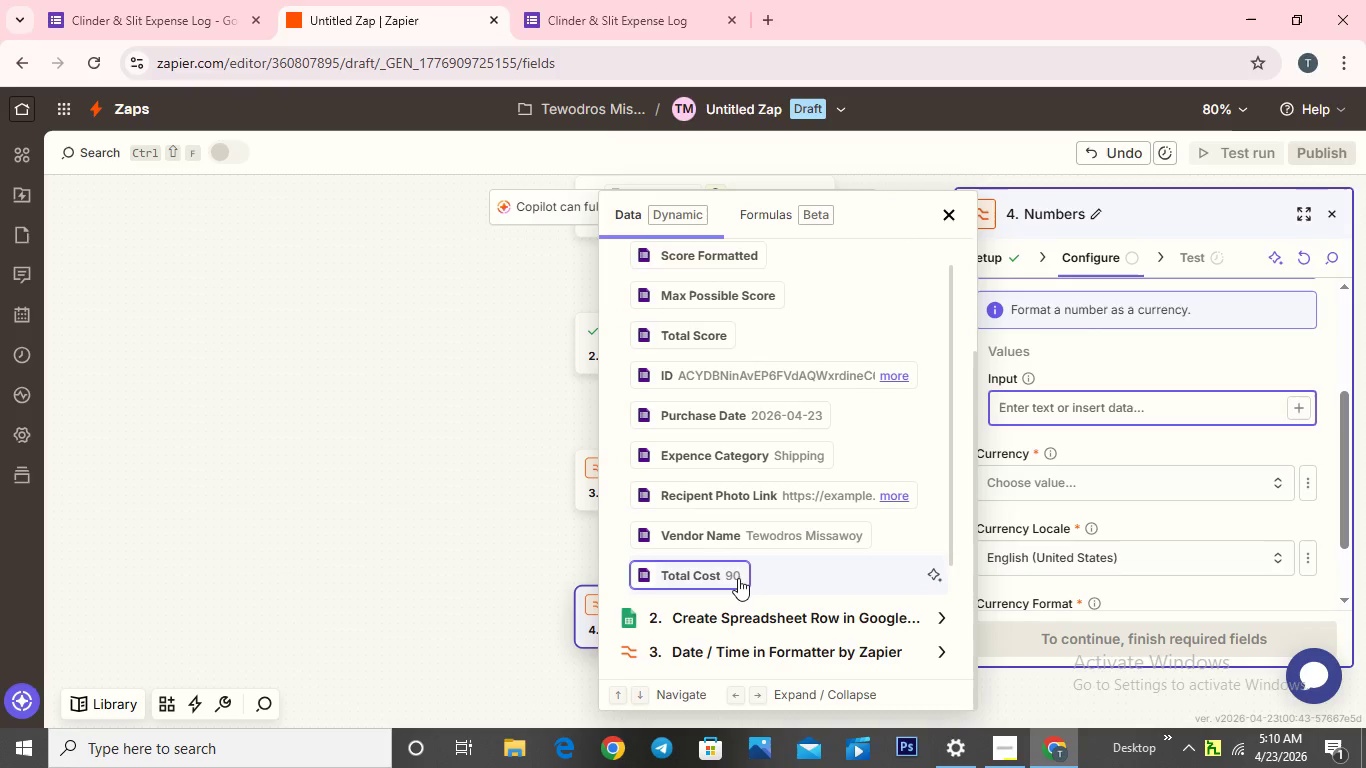 
left_click([733, 578])
 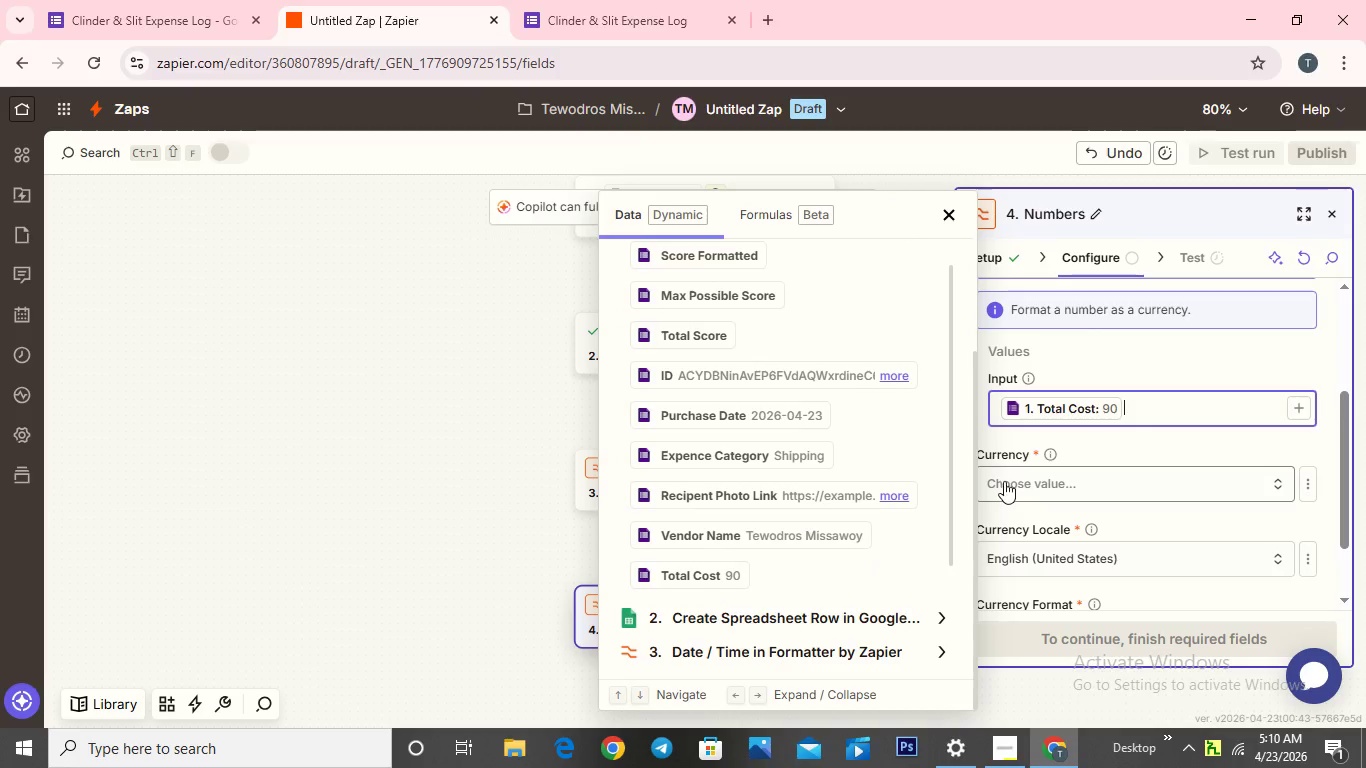 
left_click([1003, 481])
 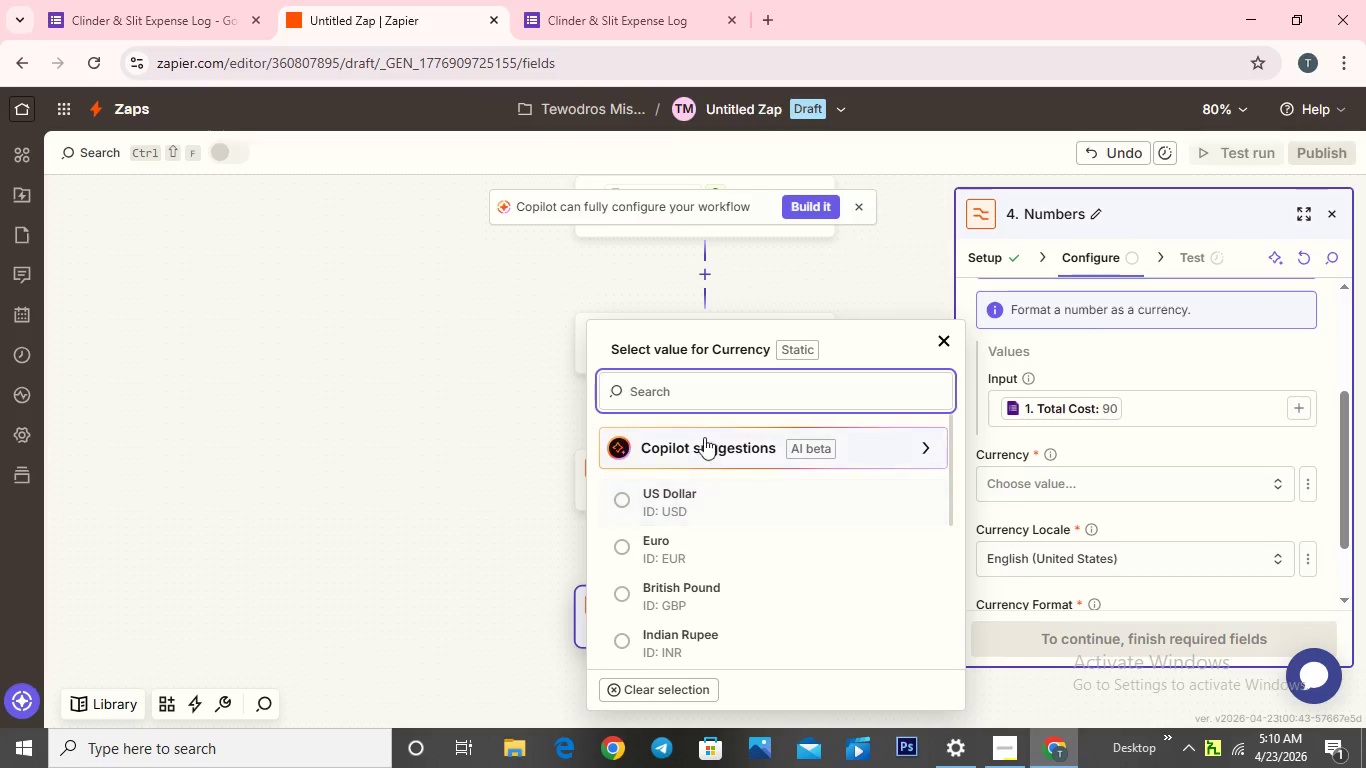 
left_click([713, 396])
 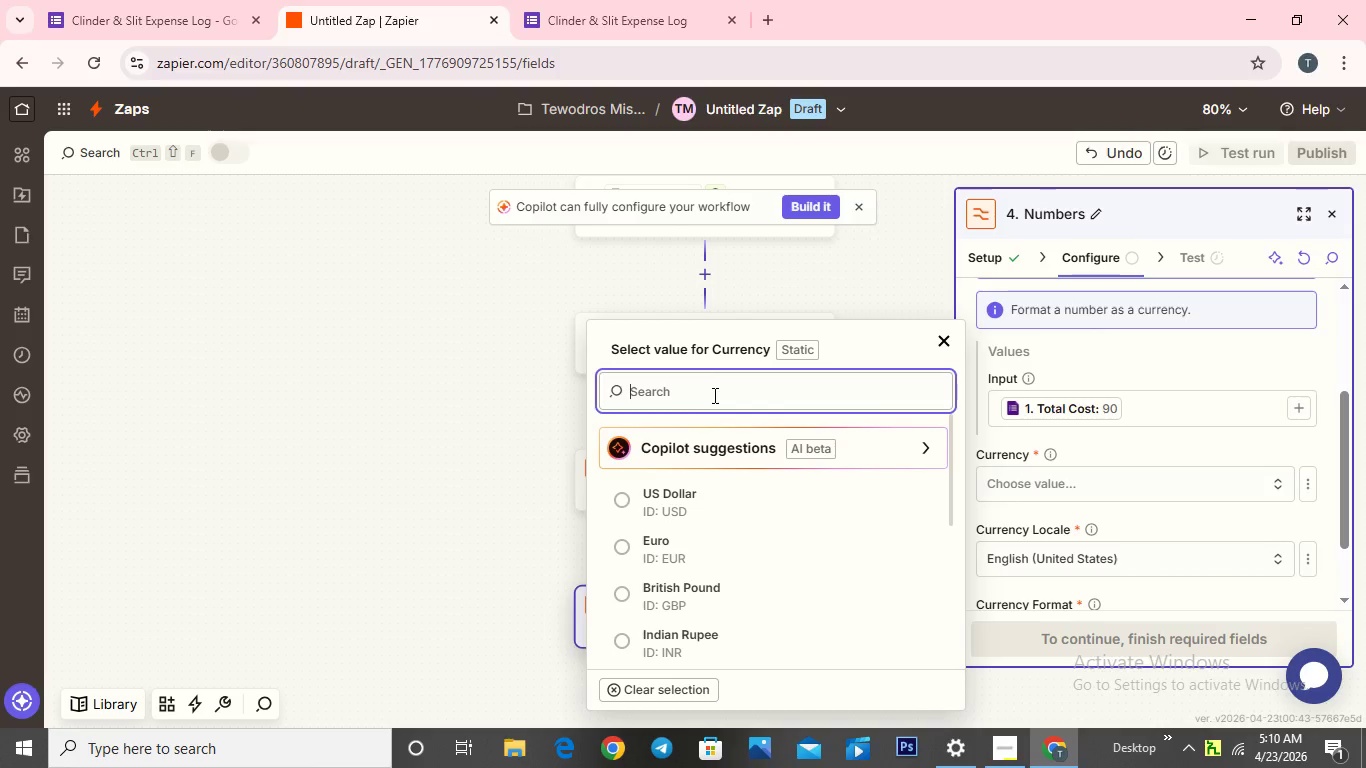 
key(CapsLock)
 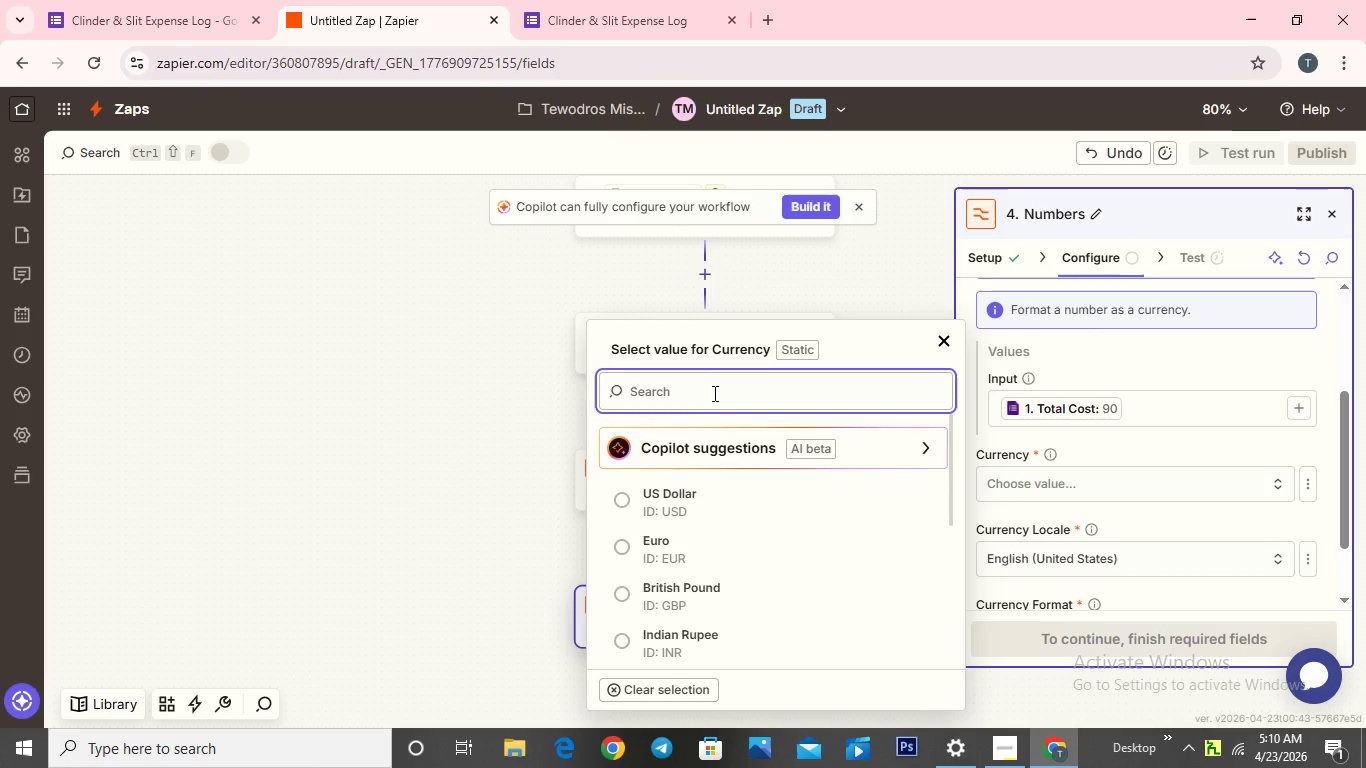 
key(U)
 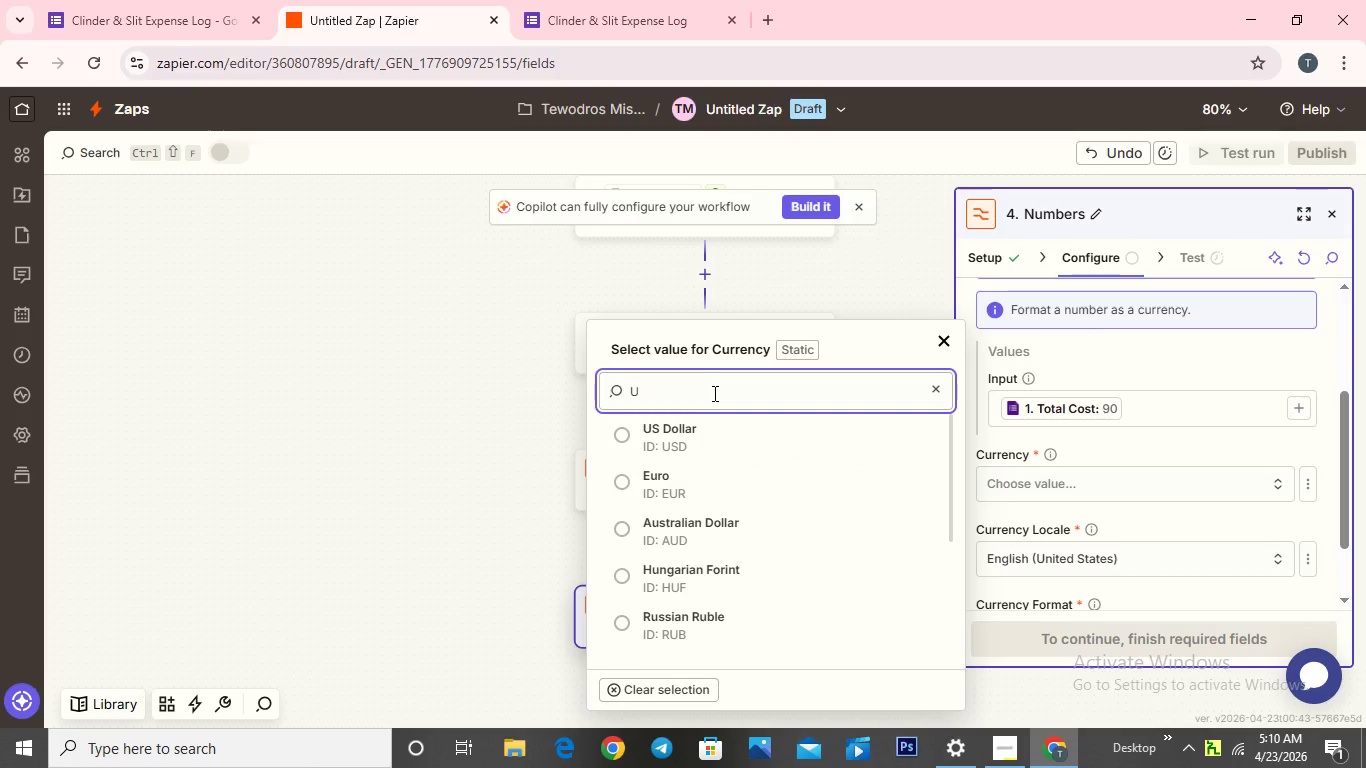 
key(CapsLock)
 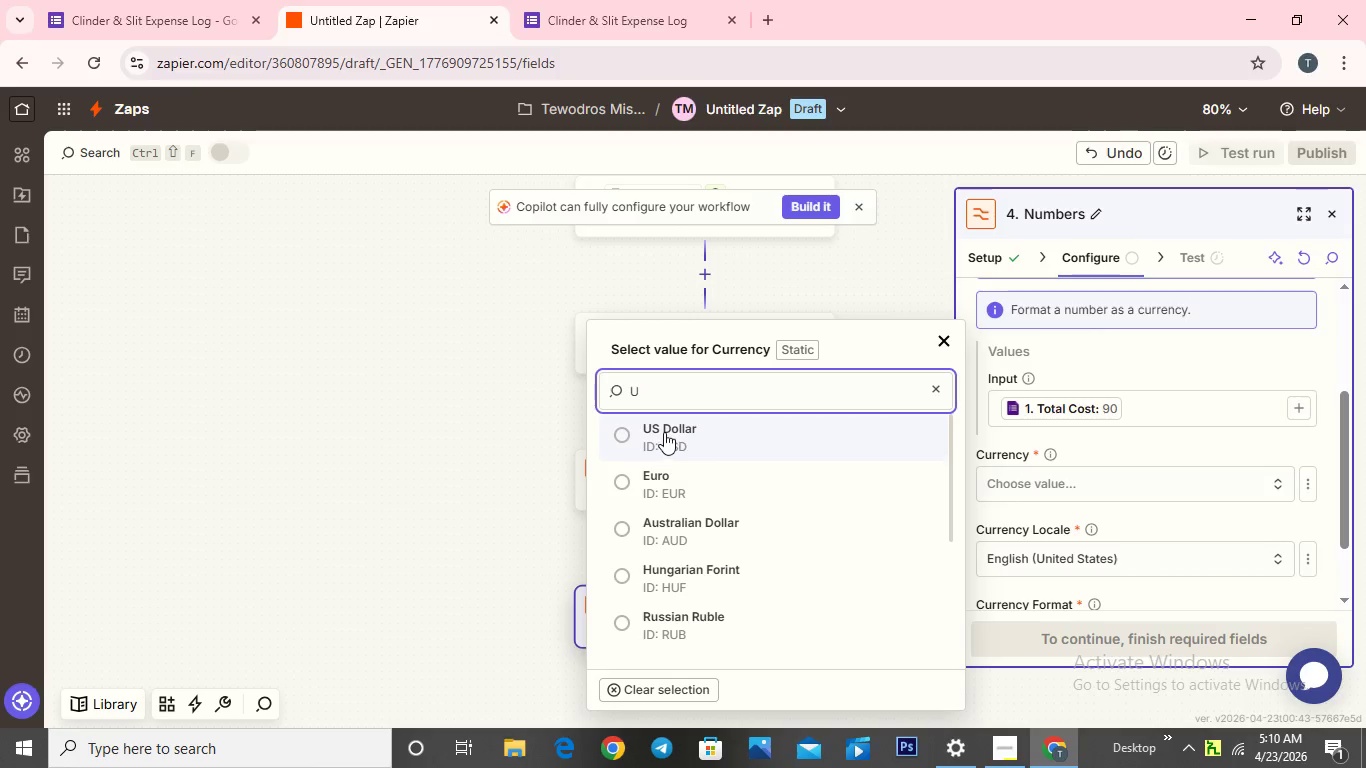 
left_click([664, 432])
 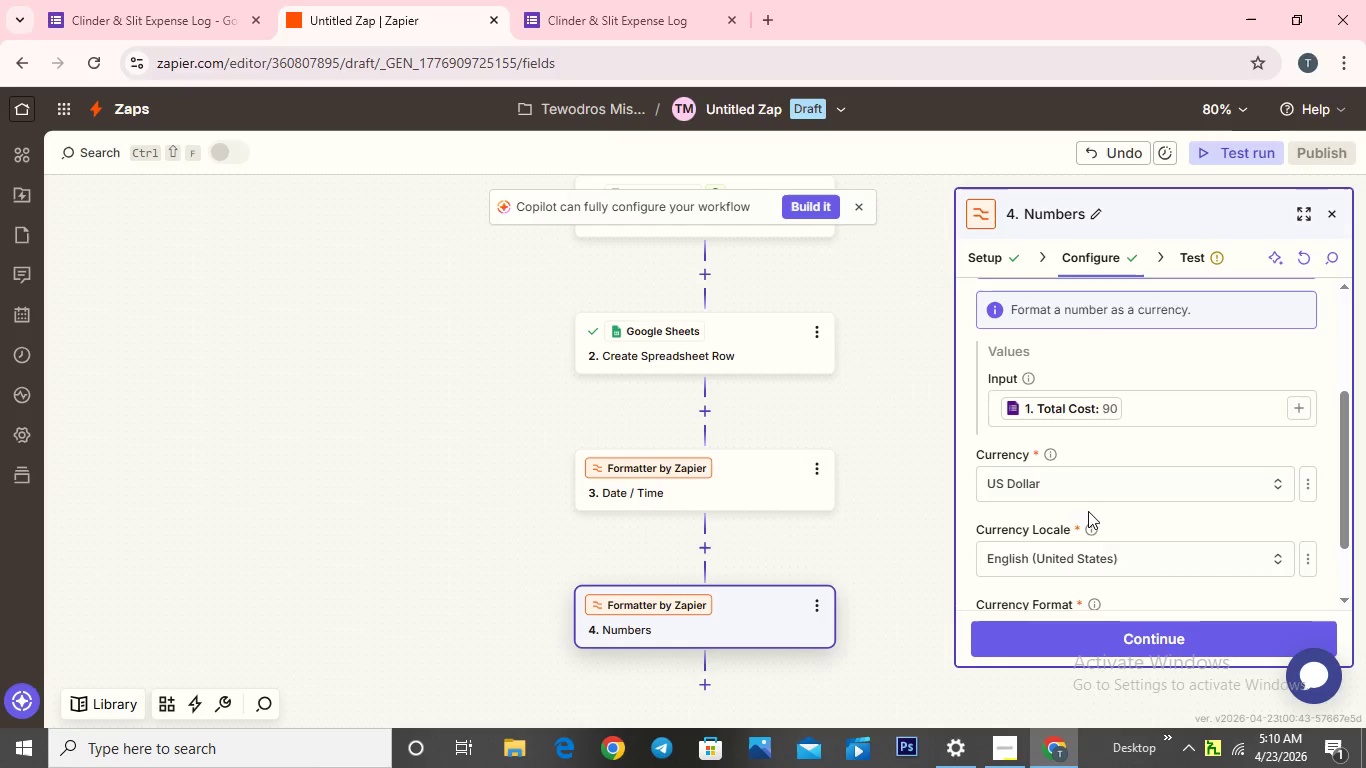 
scroll: coordinate [1058, 546], scroll_direction: down, amount: 3.0
 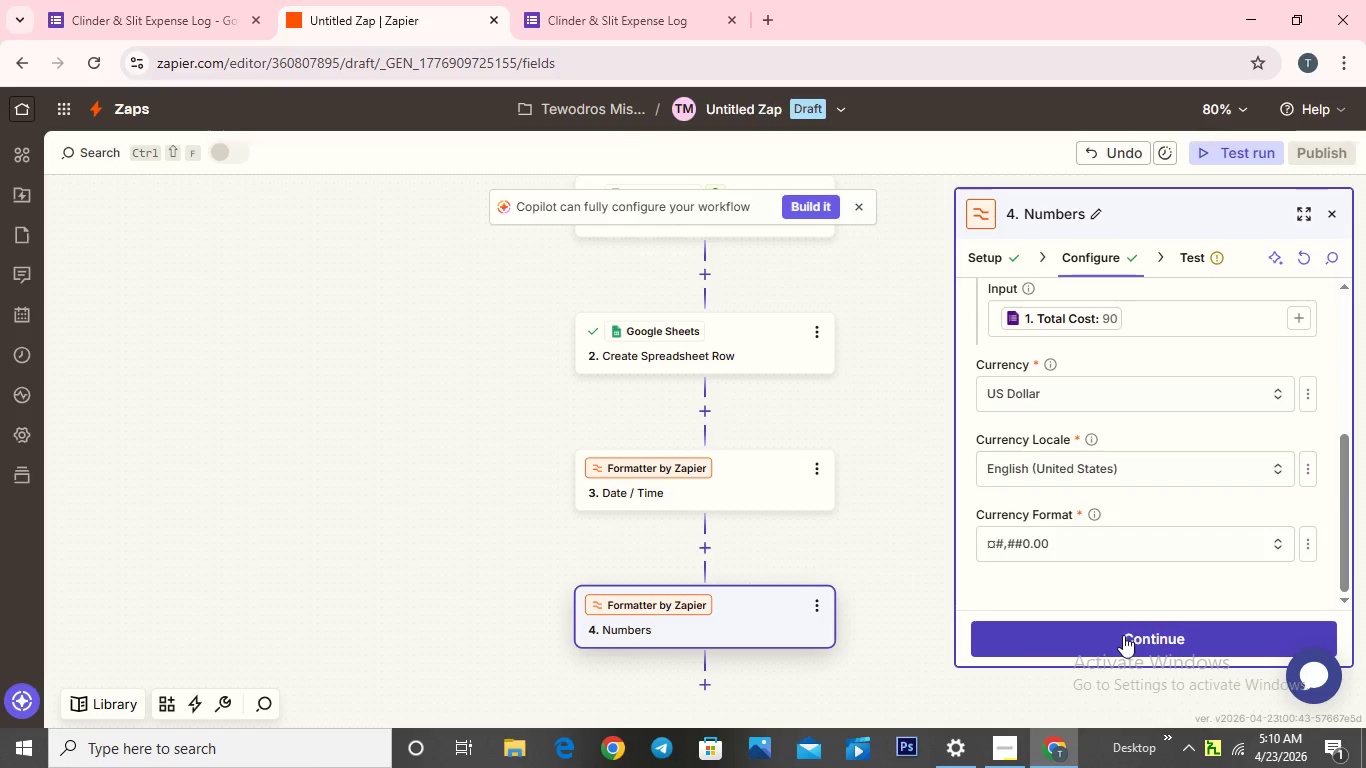 
left_click([1123, 635])
 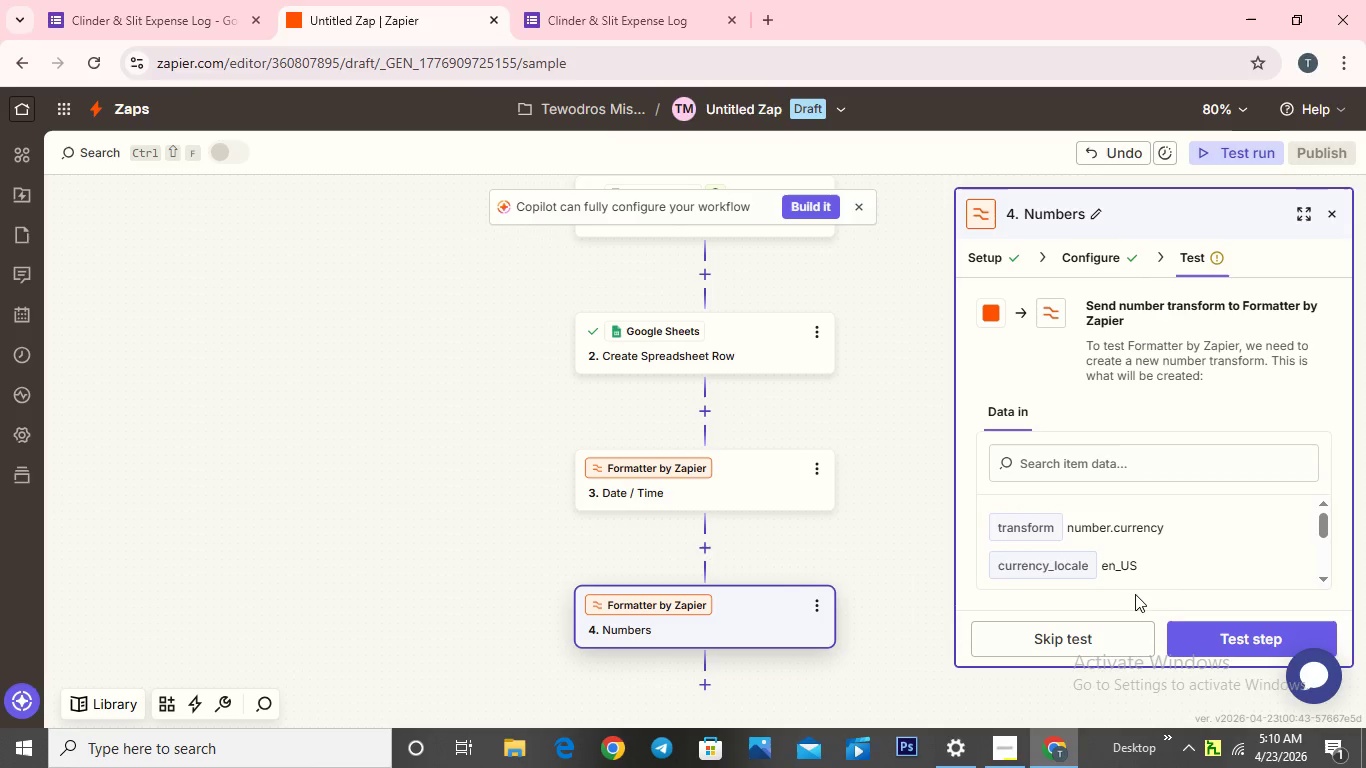 
scroll: coordinate [1112, 495], scroll_direction: down, amount: 3.0
 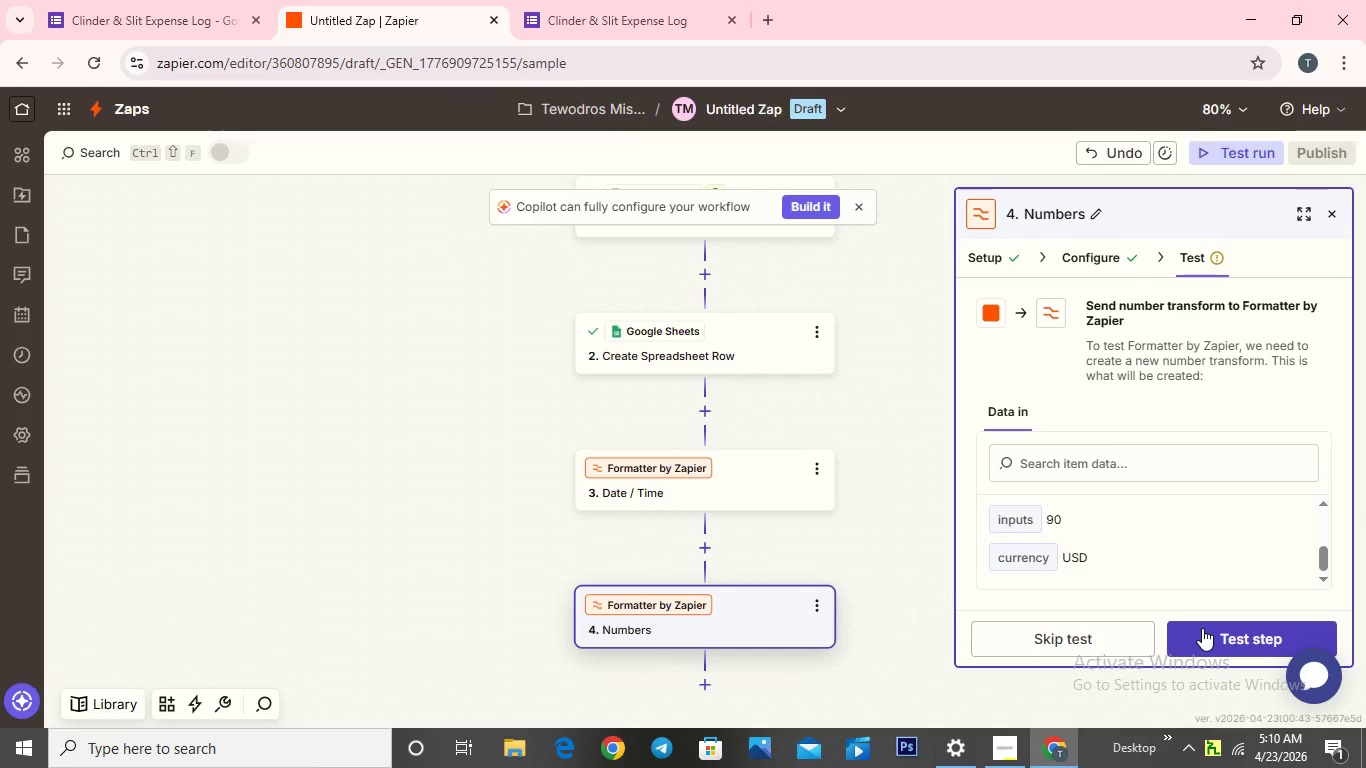 
left_click([1202, 628])
 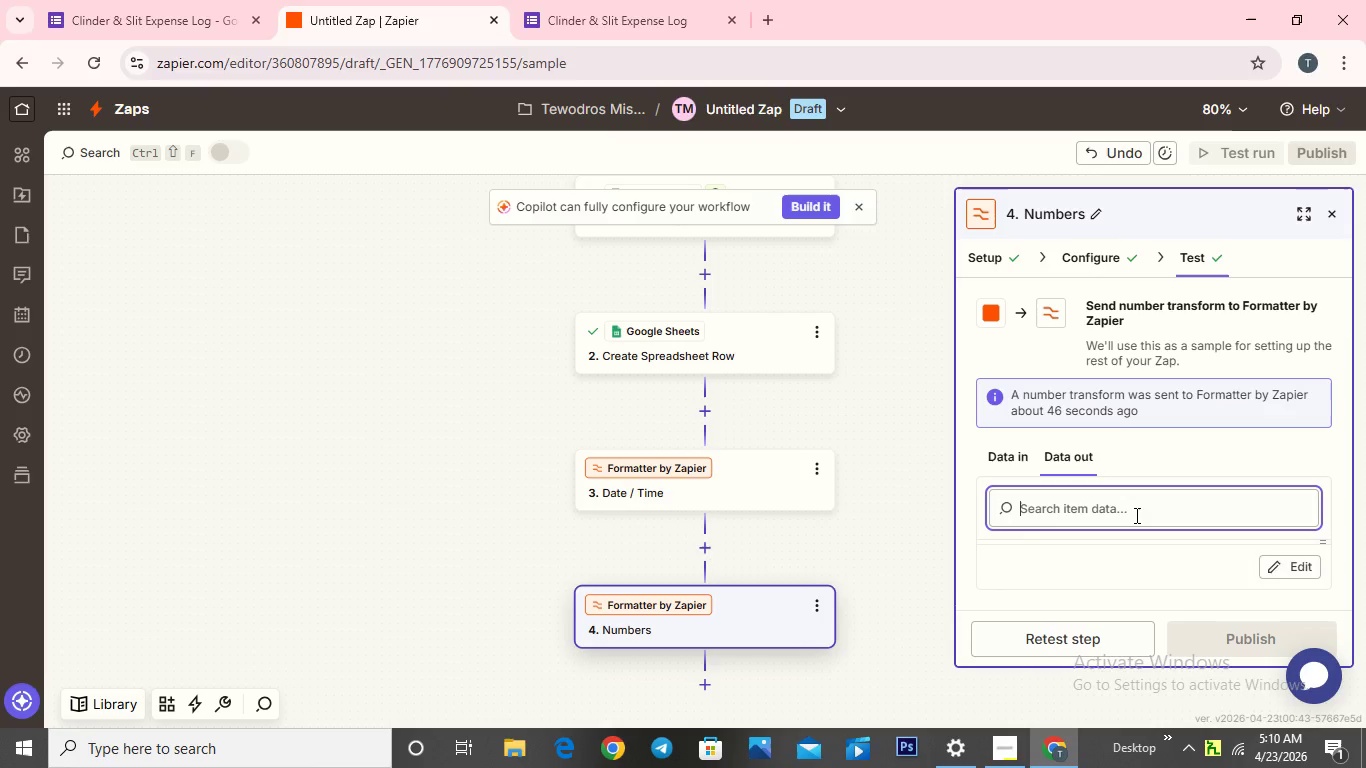 
wait(6.8)
 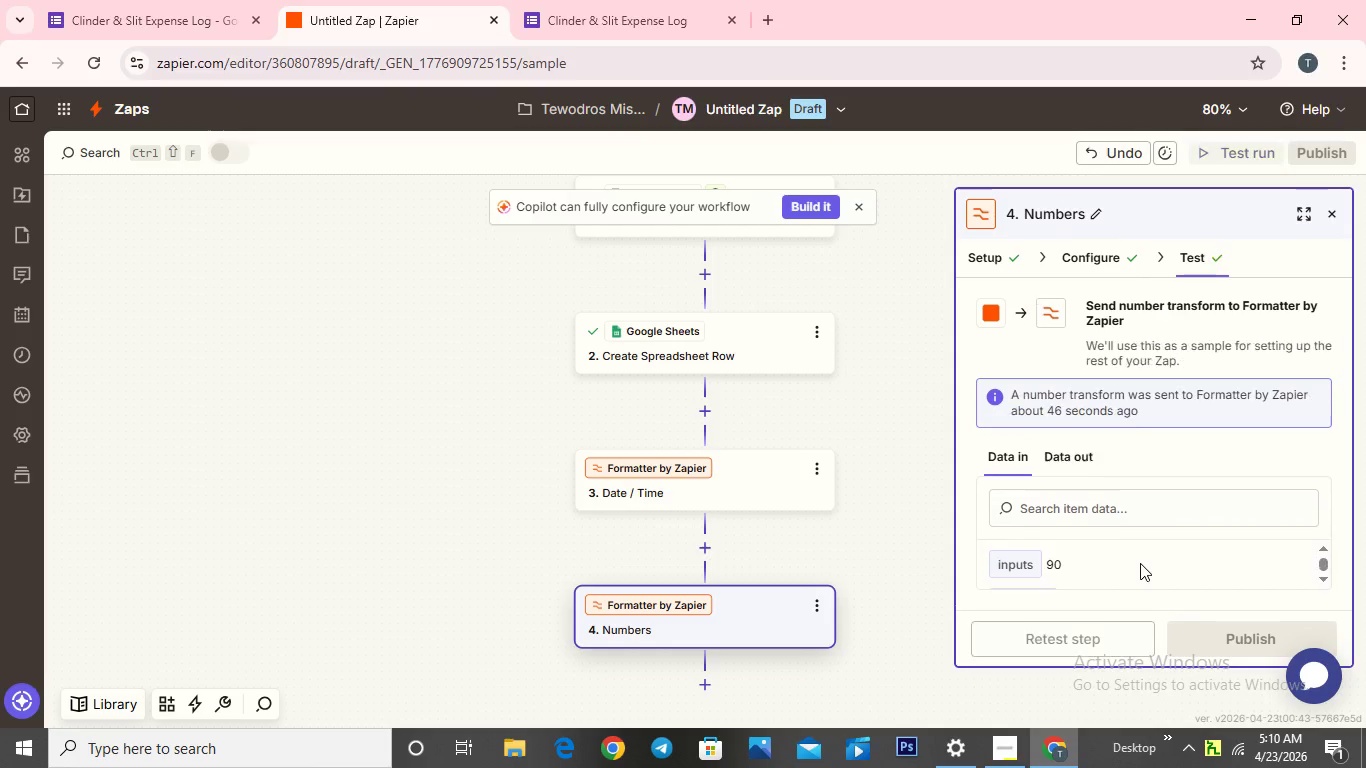 
scroll: coordinate [1075, 547], scroll_direction: down, amount: 9.0
 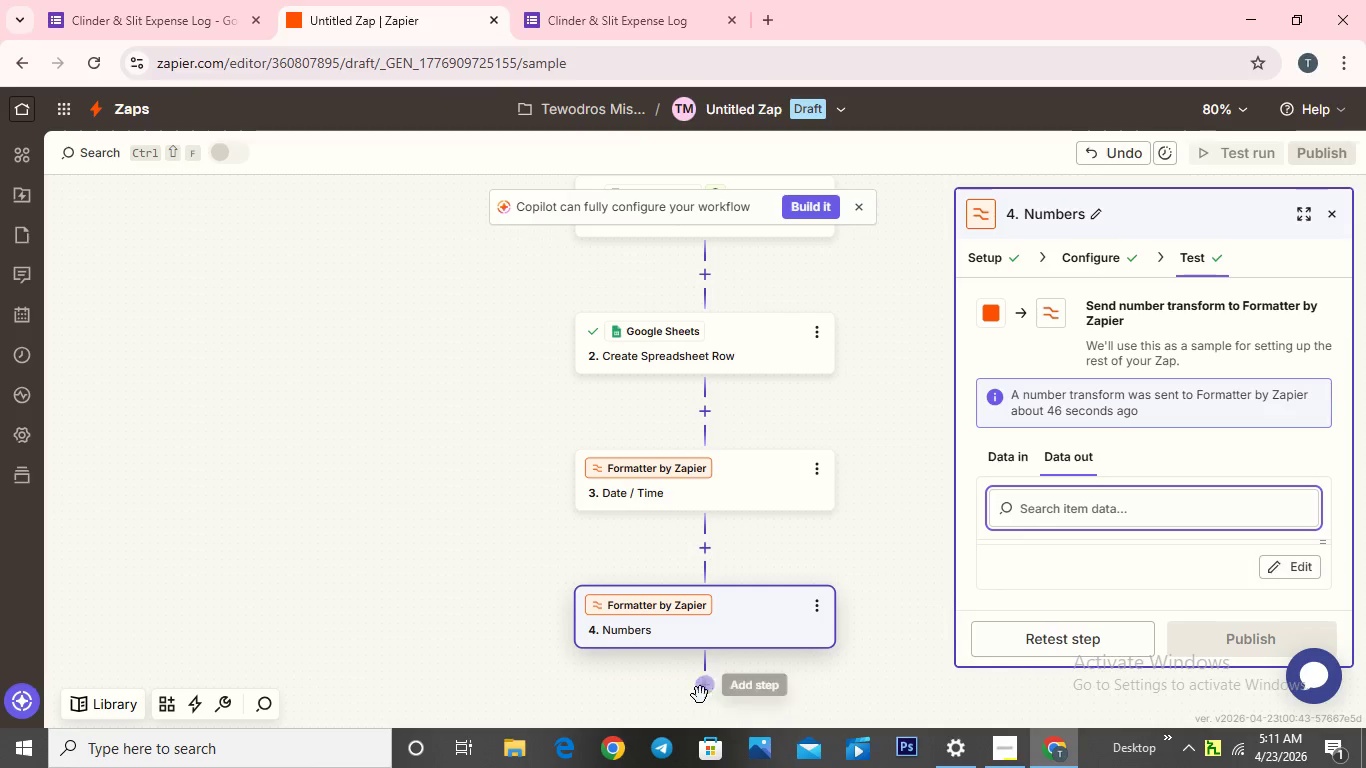 
left_click([700, 688])
 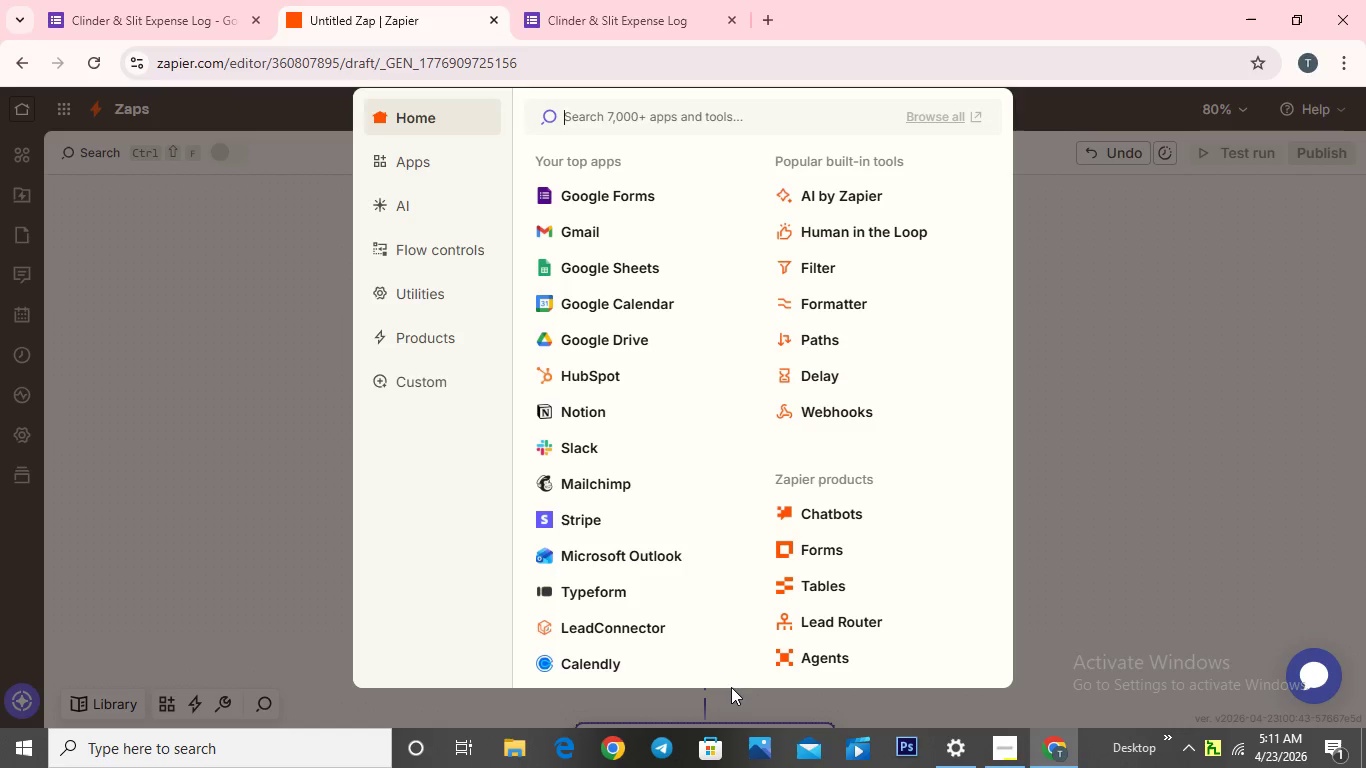 
wait(30.62)
 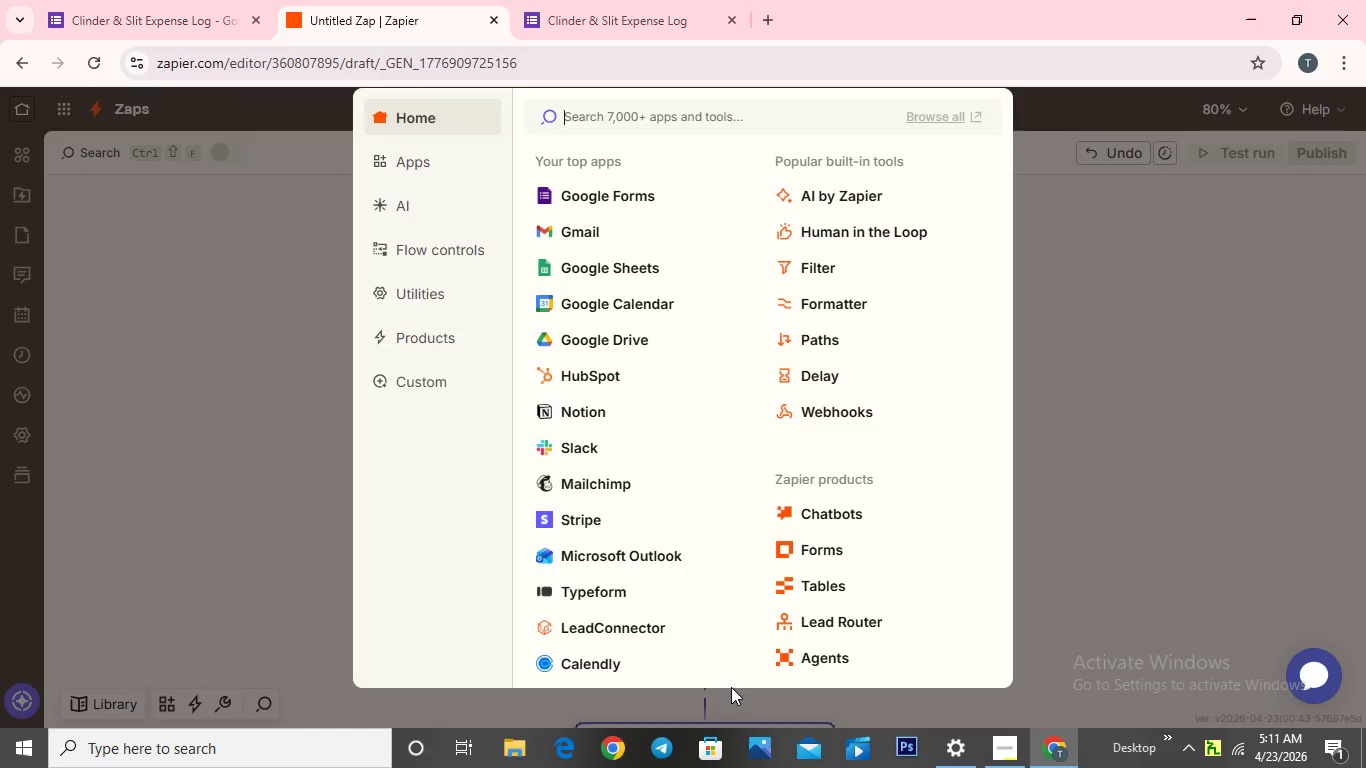 
left_click([281, 485])
 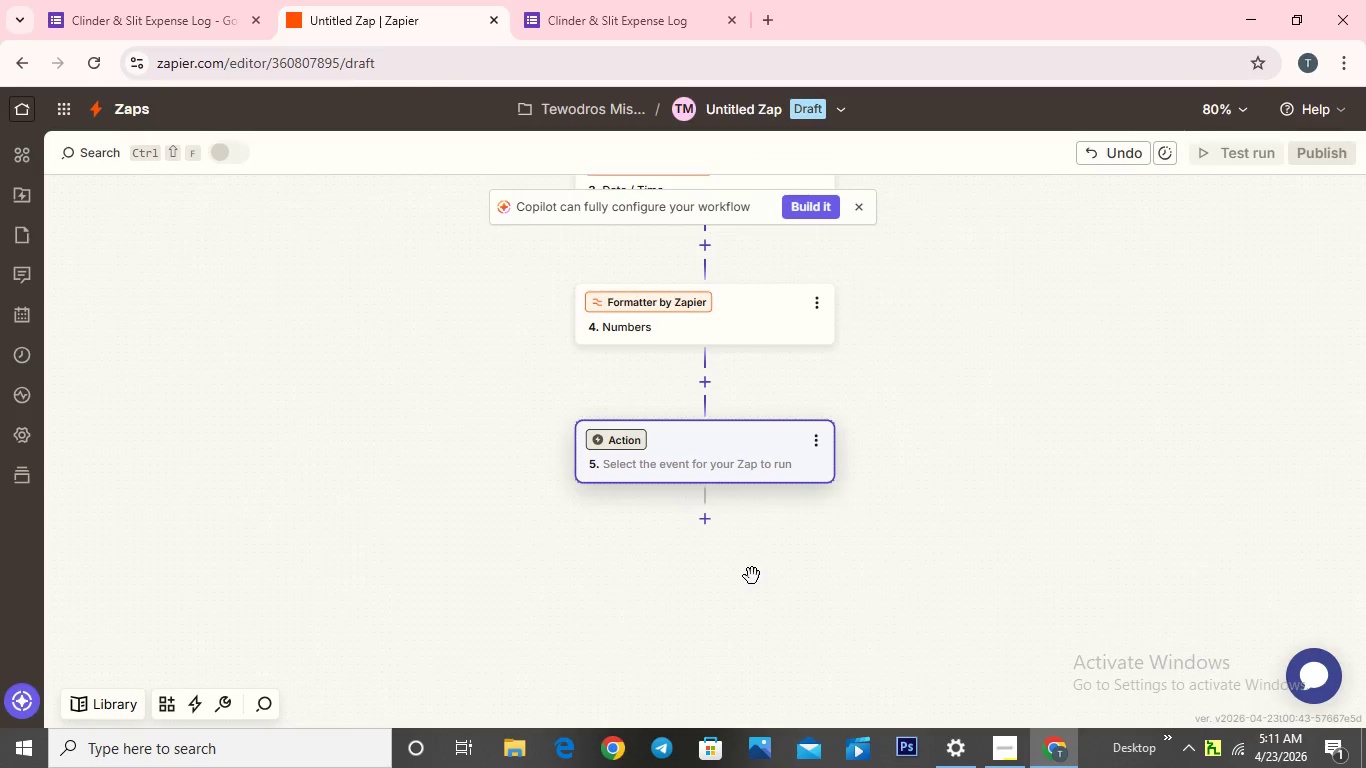 
mouse_move([701, 504])
 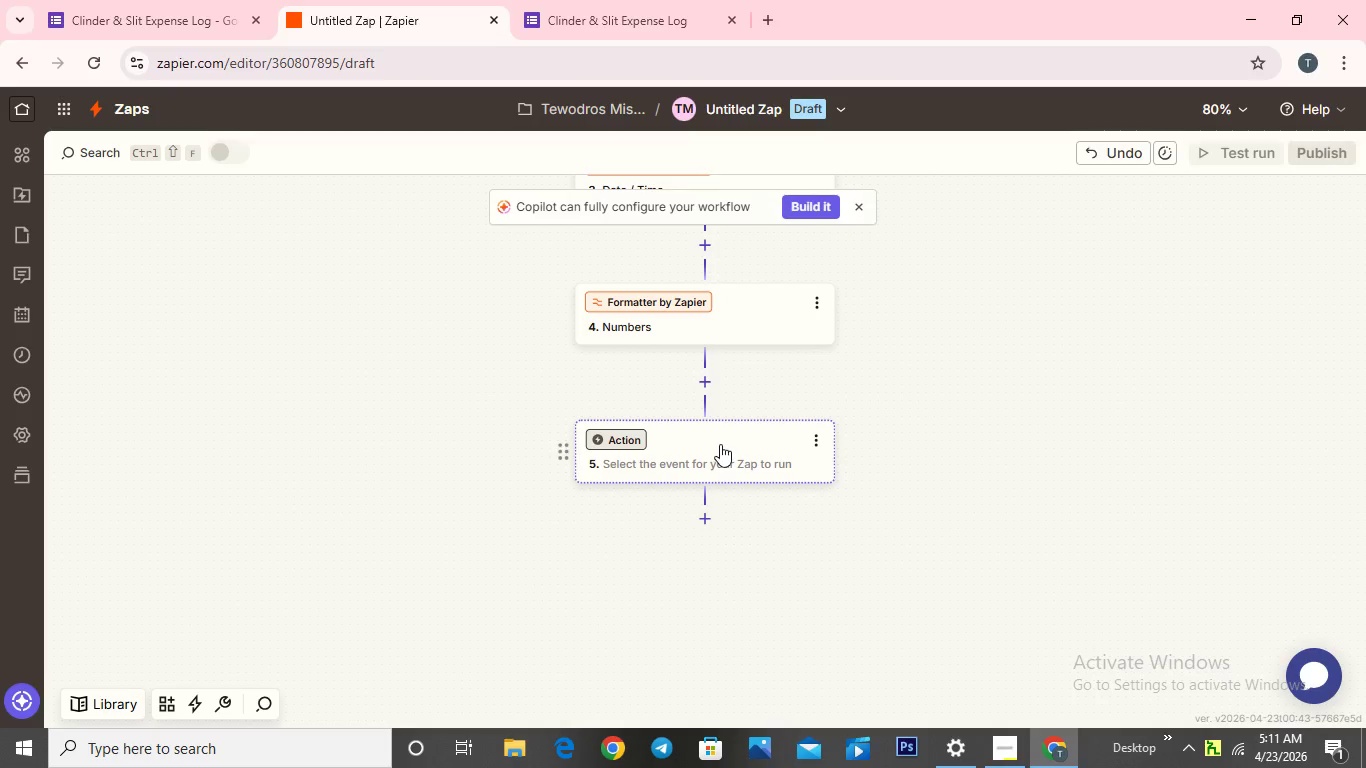 
scroll: coordinate [718, 433], scroll_direction: up, amount: 4.0
 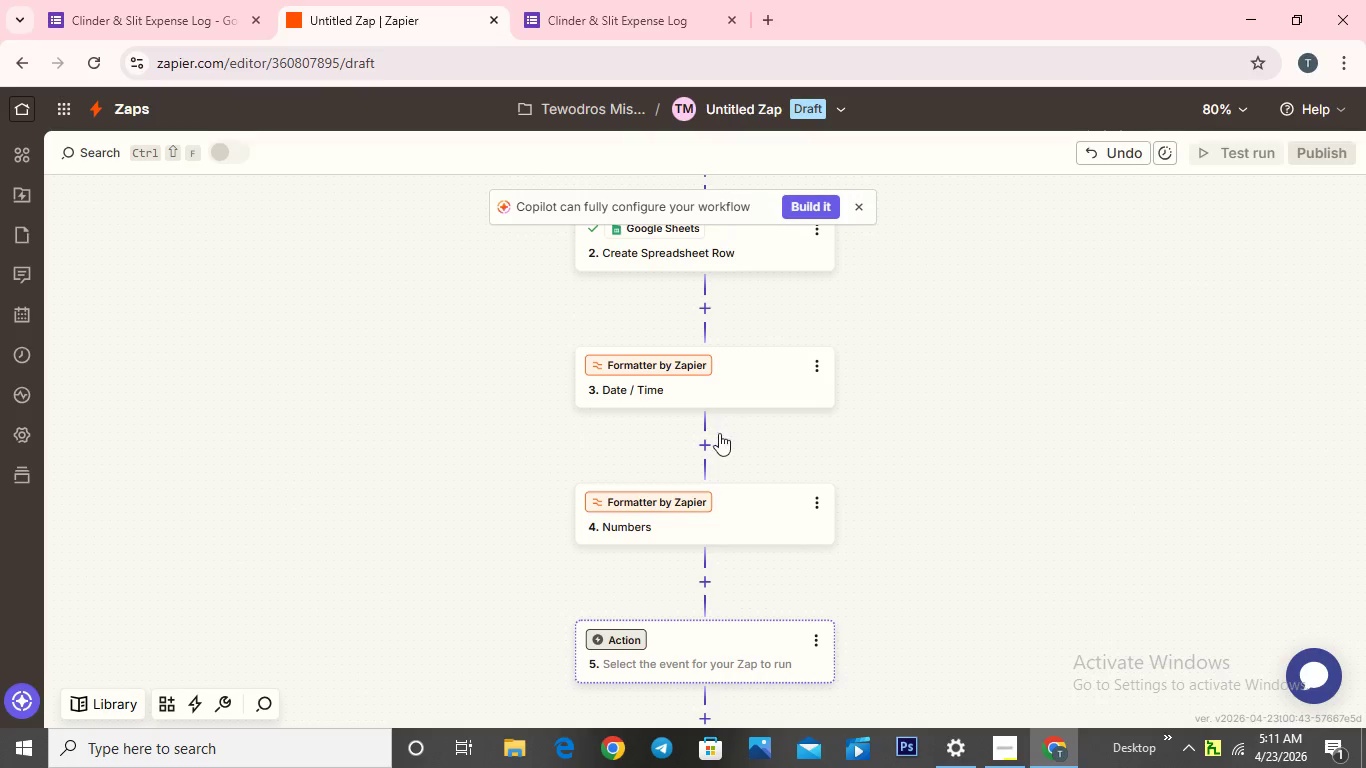 
scroll: coordinate [719, 433], scroll_direction: none, amount: 0.0
 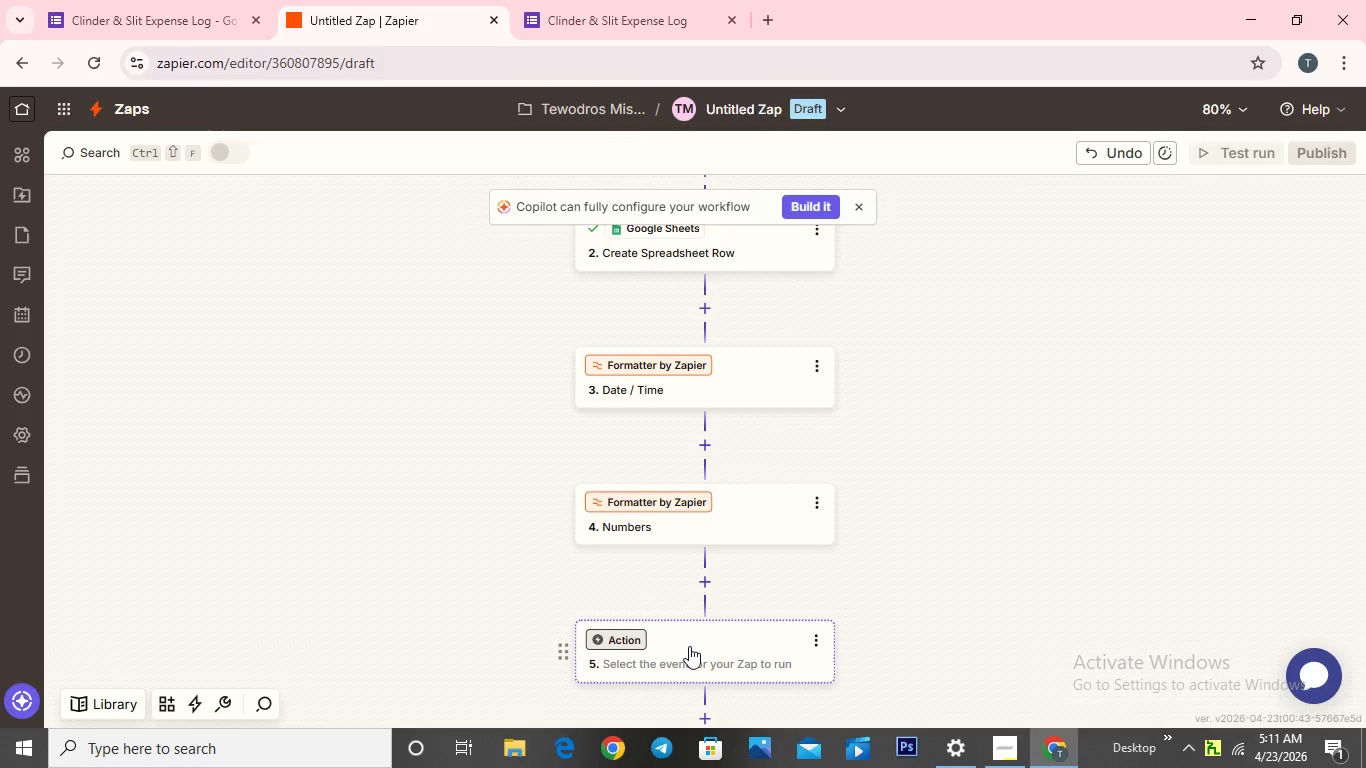 
left_click([690, 648])
 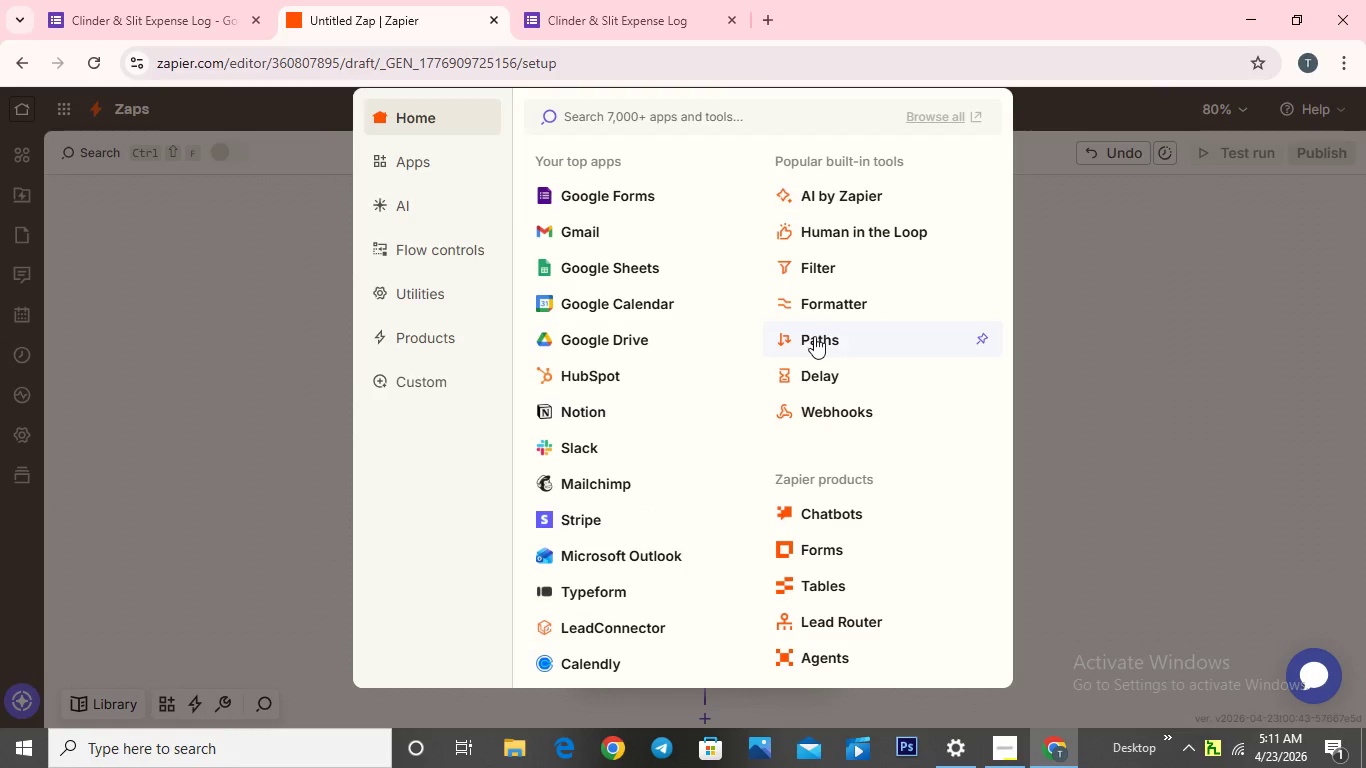 
wait(5.36)
 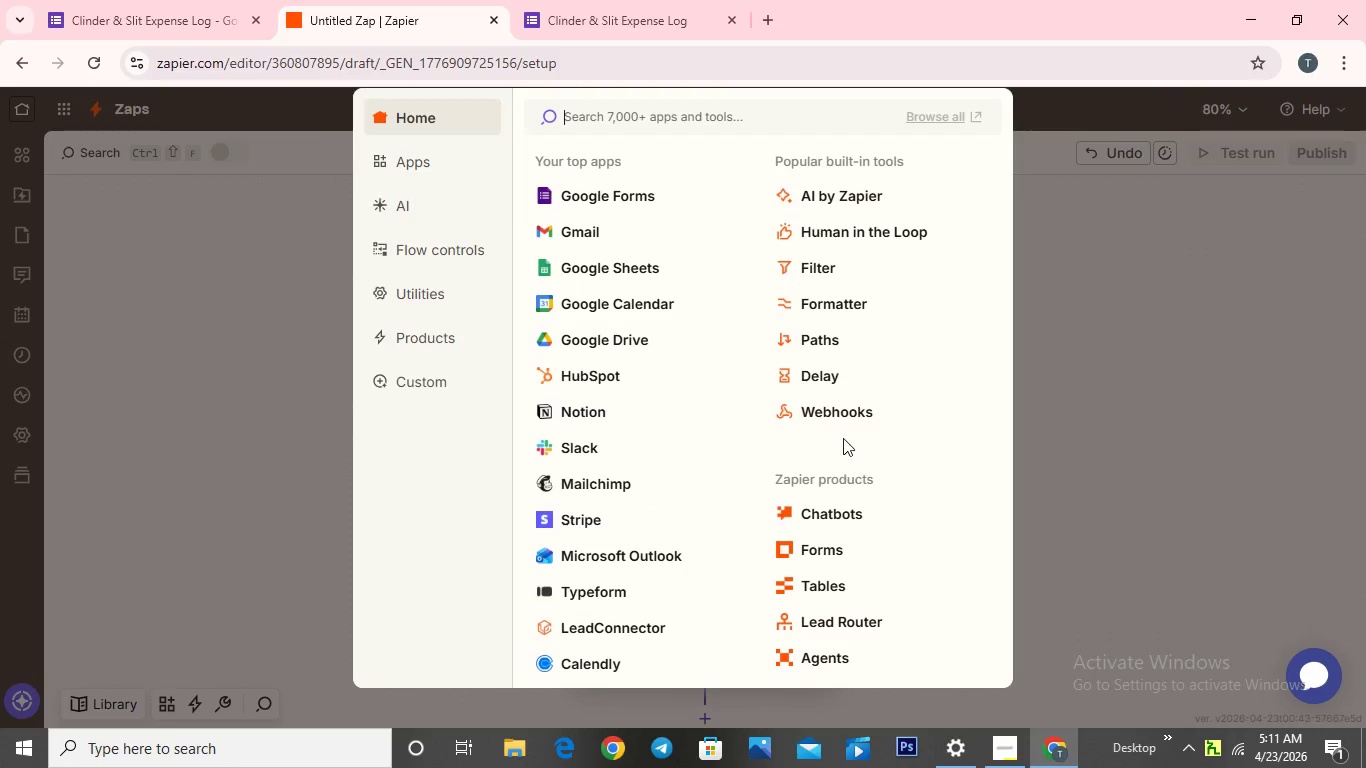 
left_click([814, 336])
 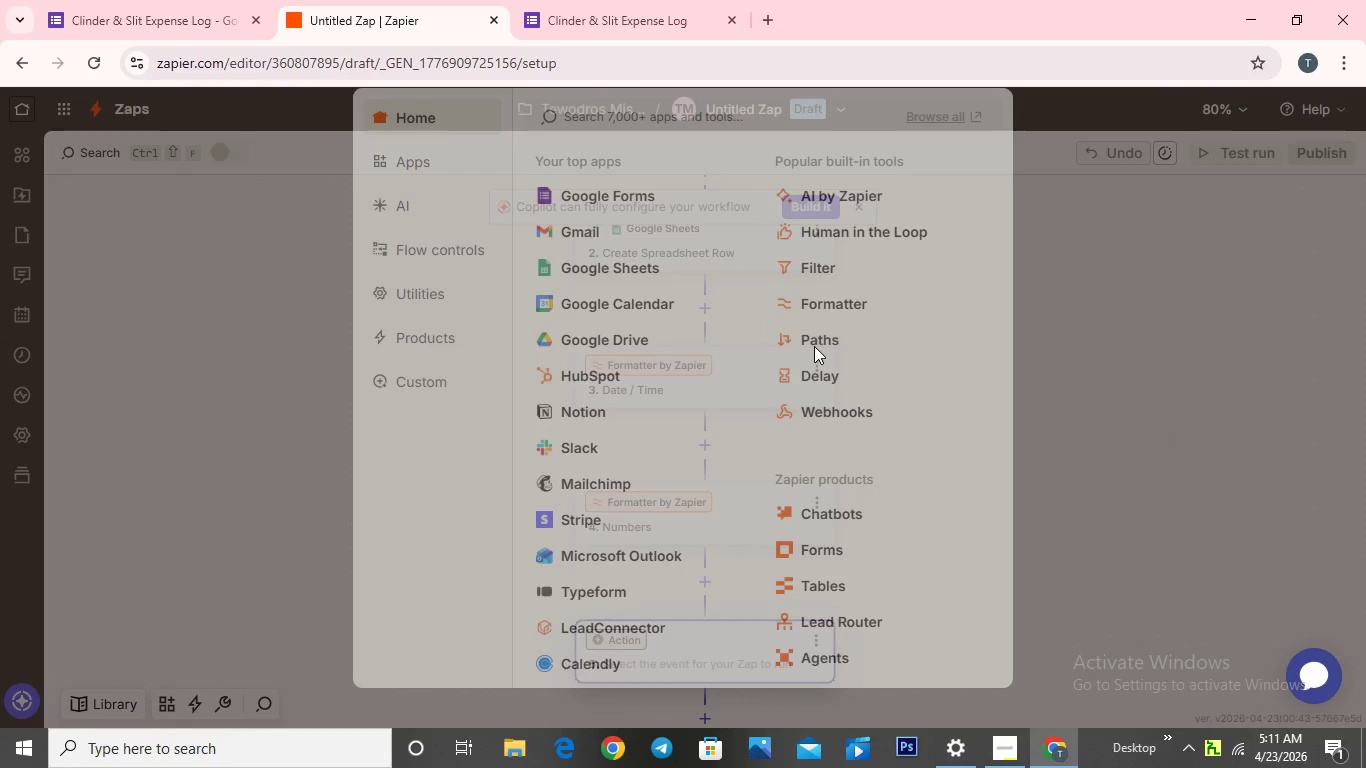 
mouse_move([815, 382])
 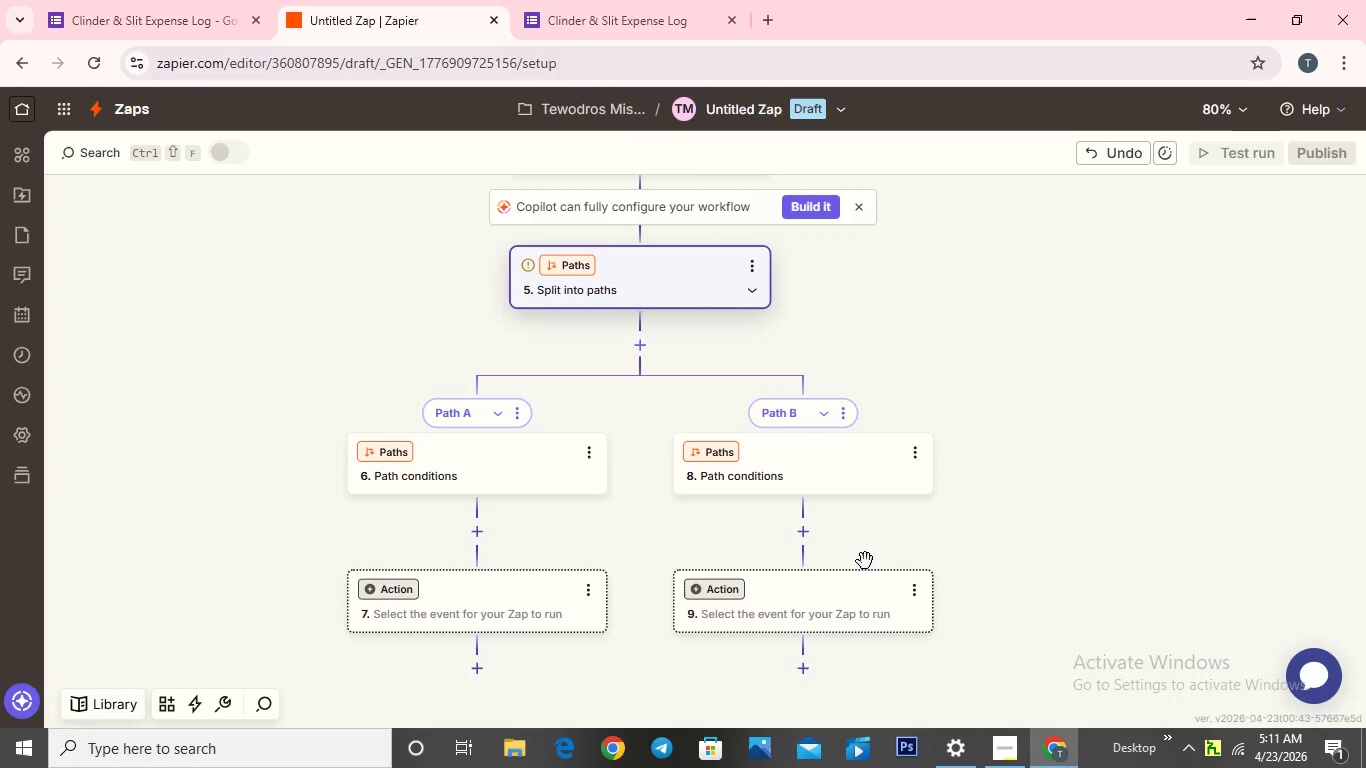 
wait(10.36)
 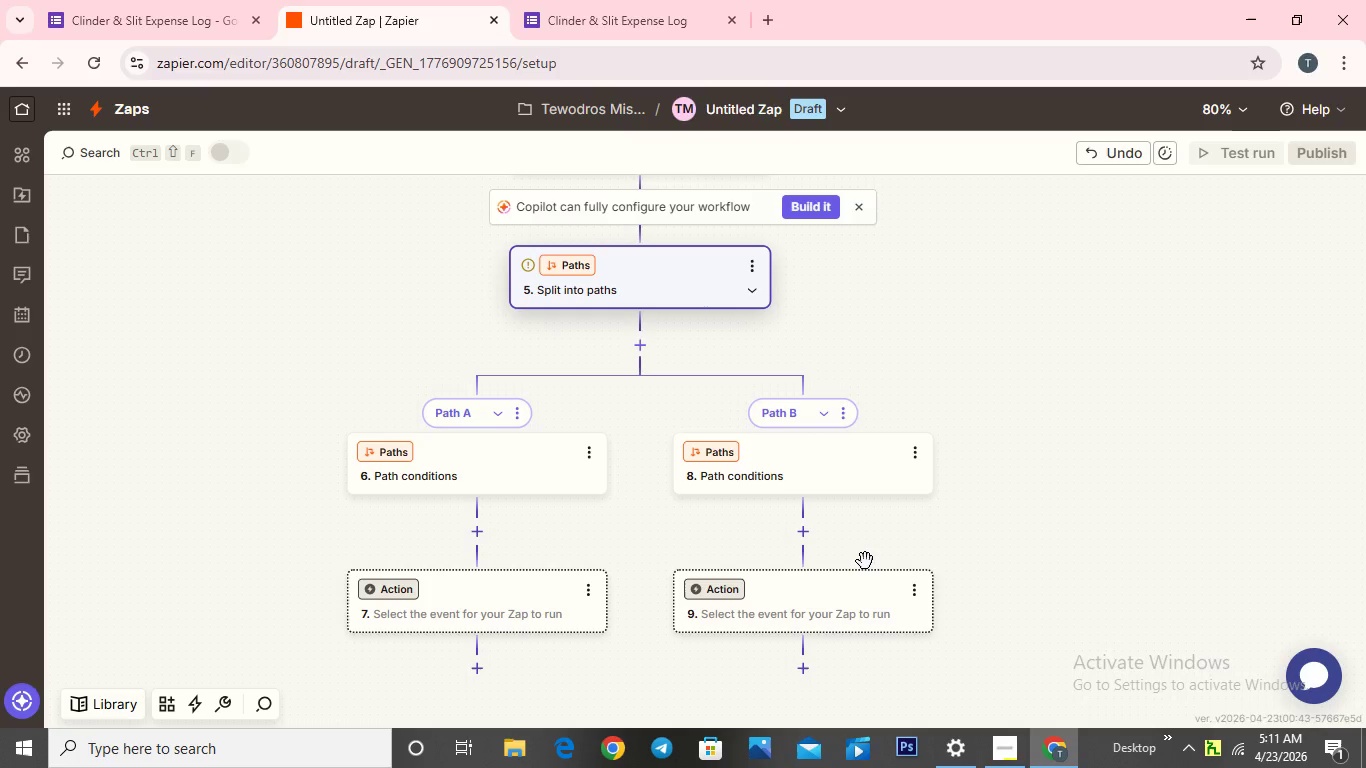 
left_click([519, 417])
 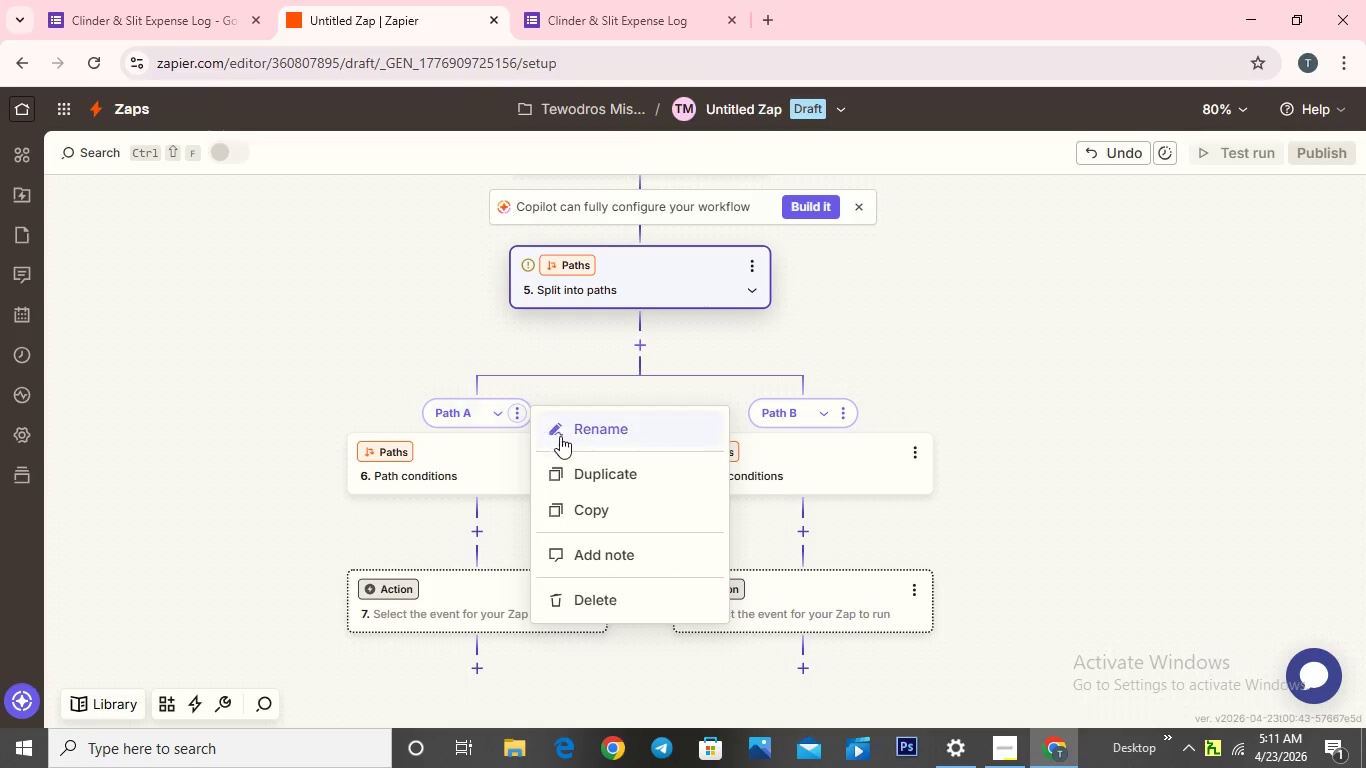 
left_click([577, 432])
 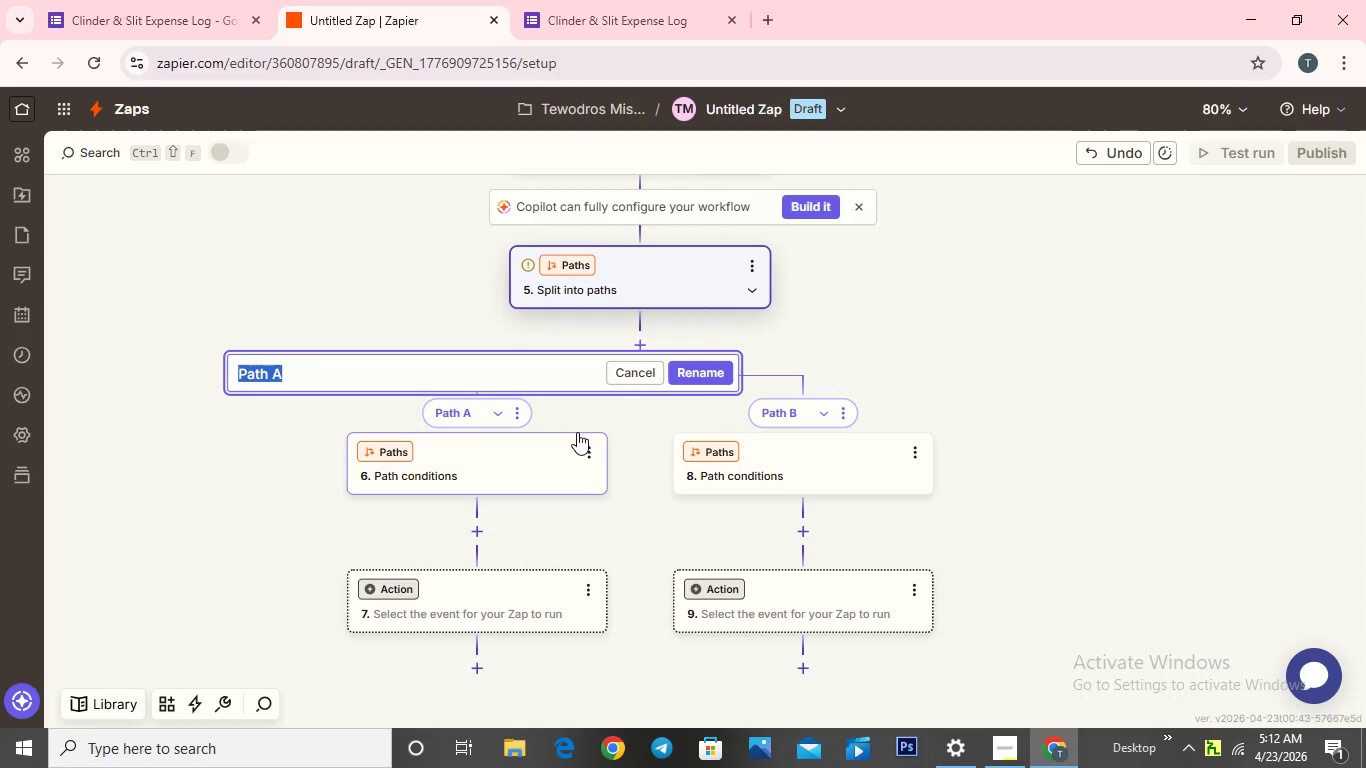 
key(Backspace)
type(undeUnder)
 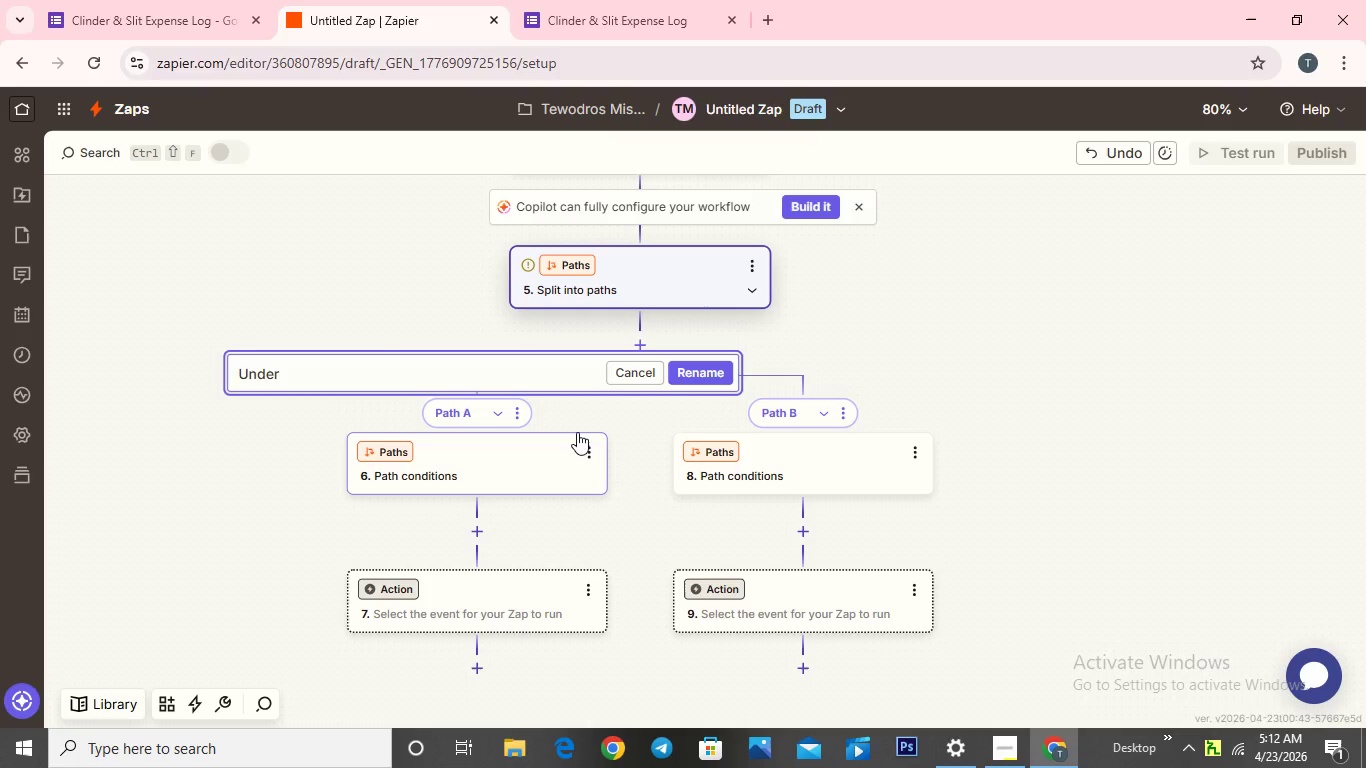 
type( $100)
 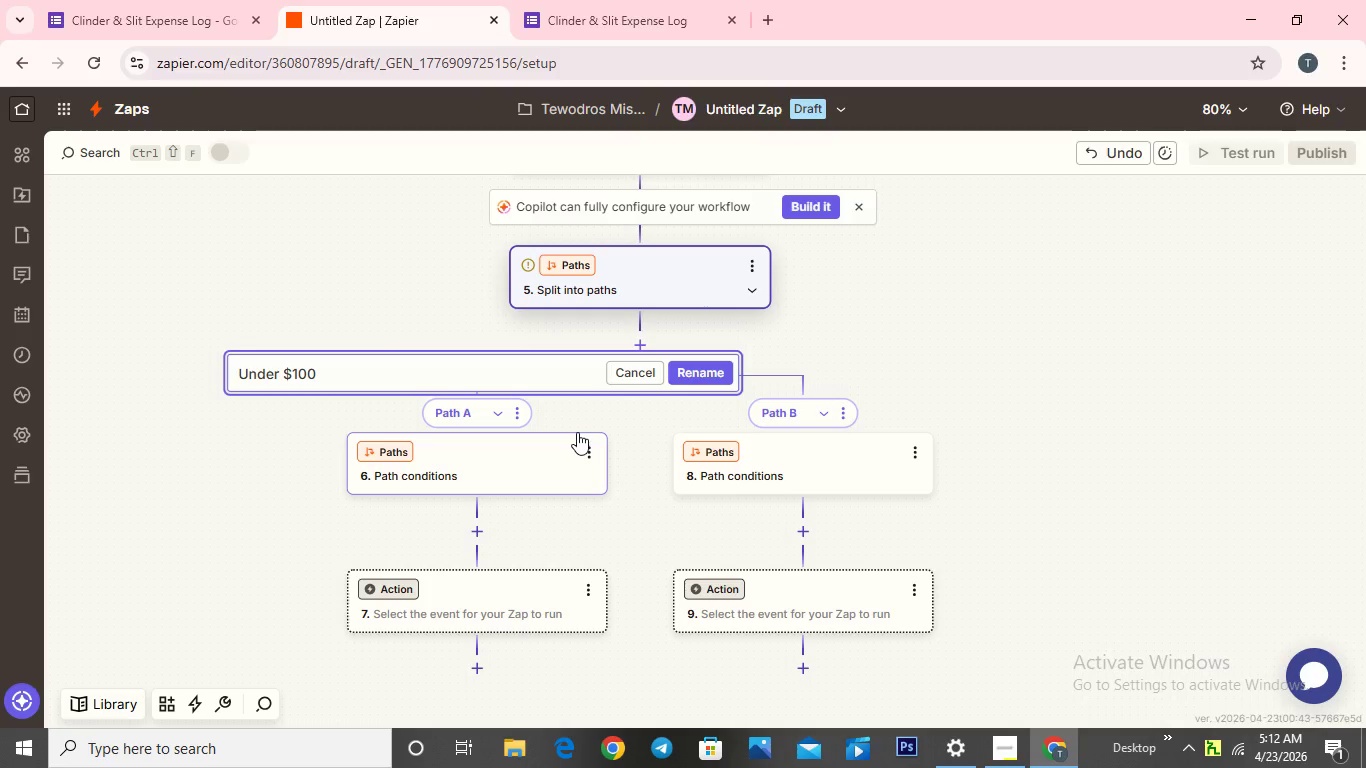 
left_click([698, 365])
 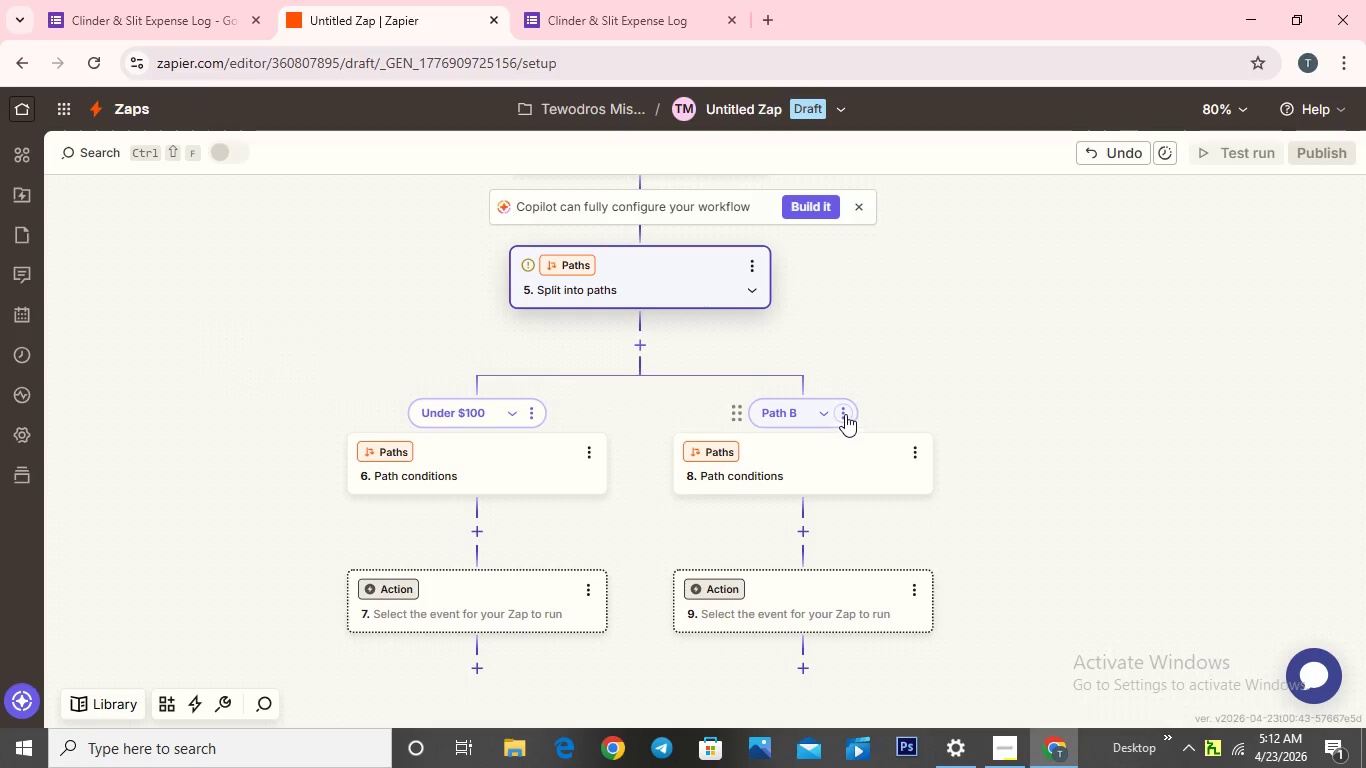 
left_click([847, 414])
 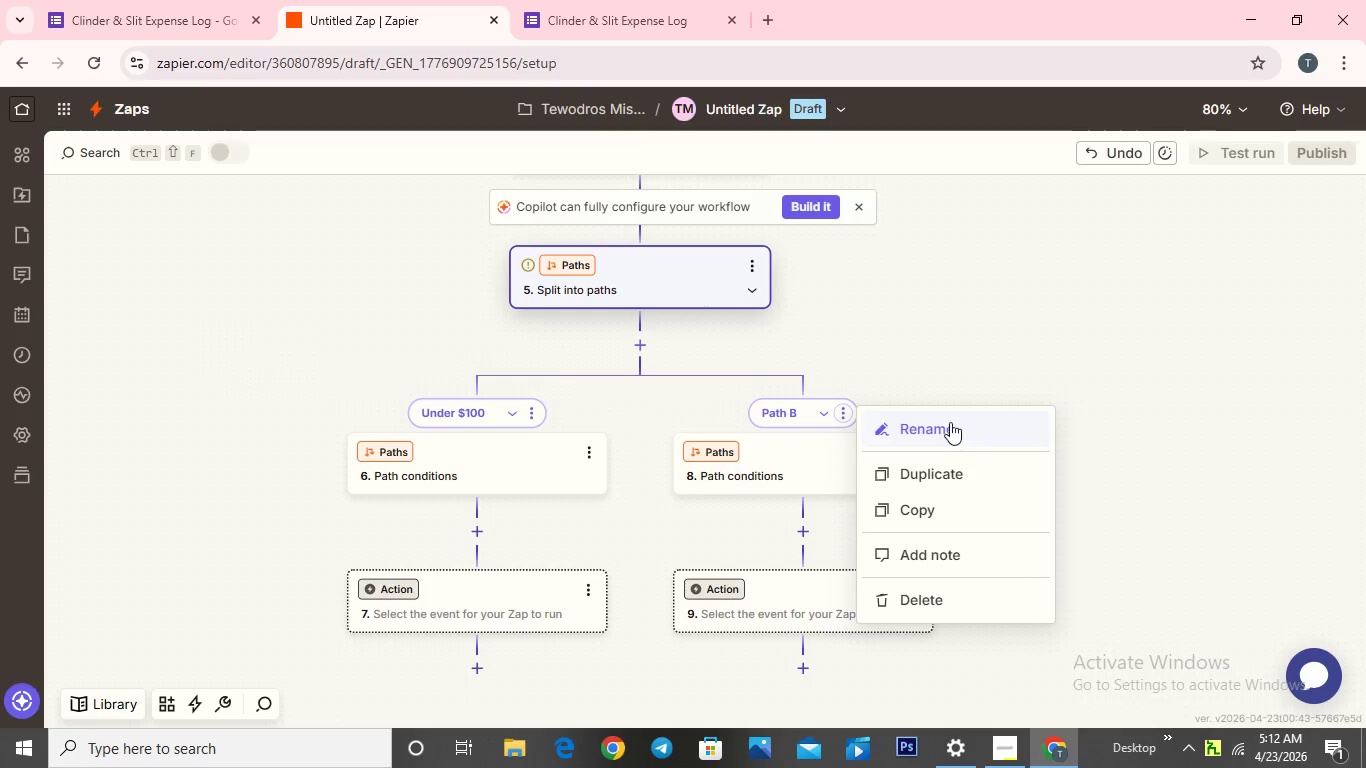 
left_click([949, 422])
 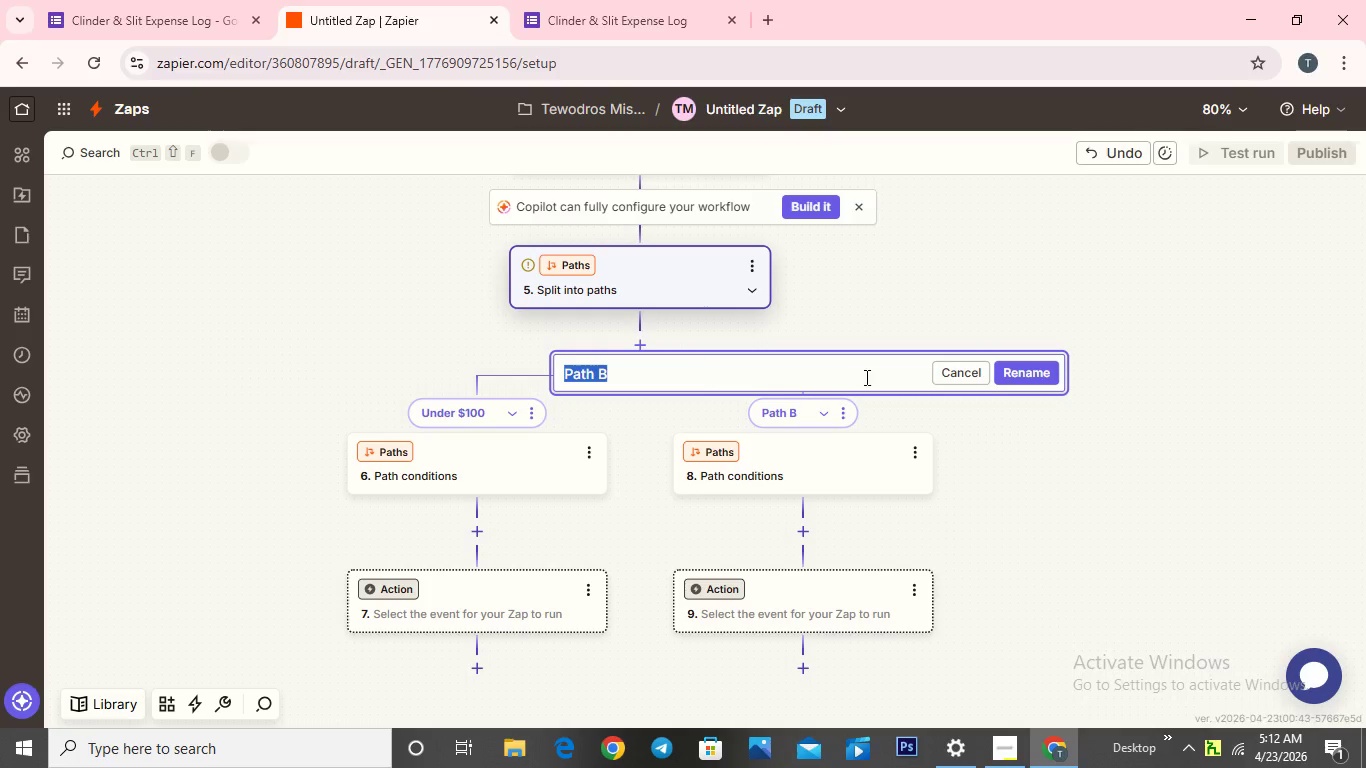 
left_click([865, 378])
 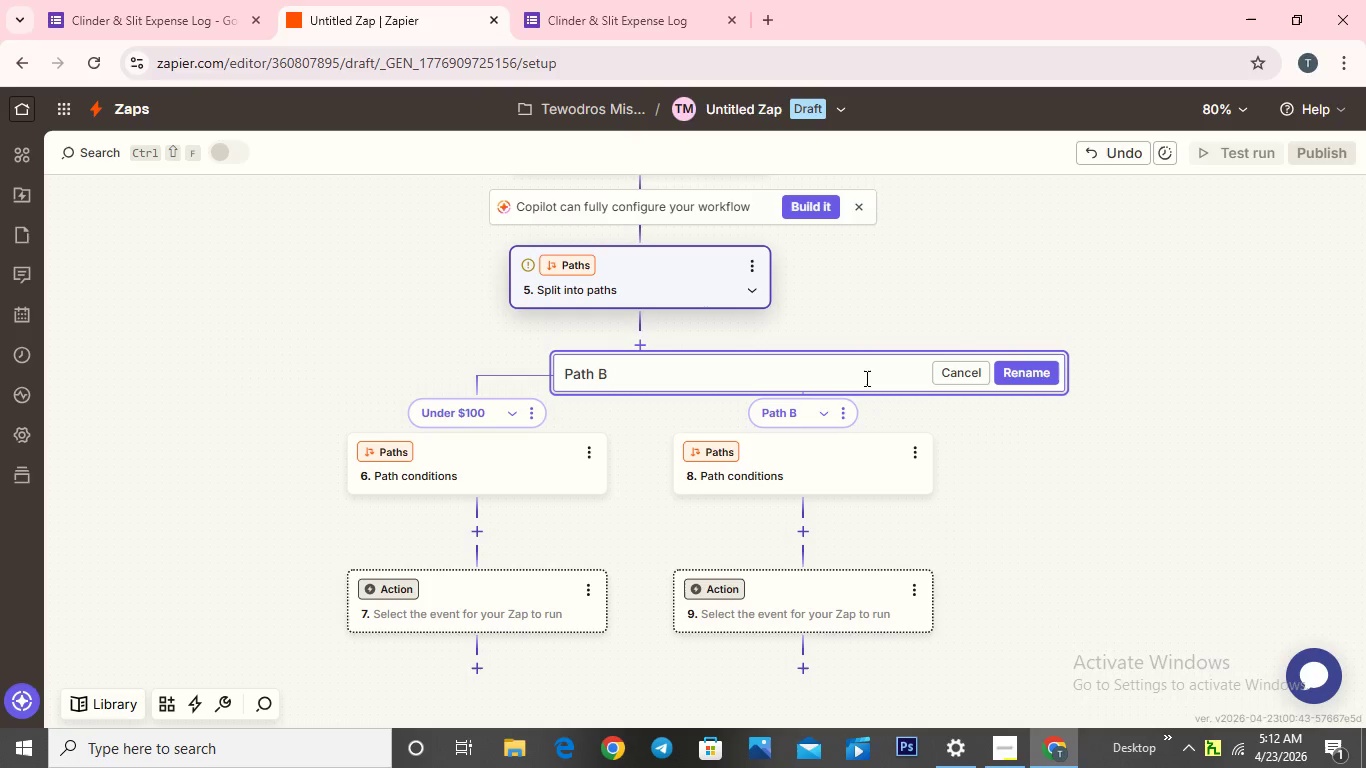 
hold_key(key=Backspace, duration=0.8)
 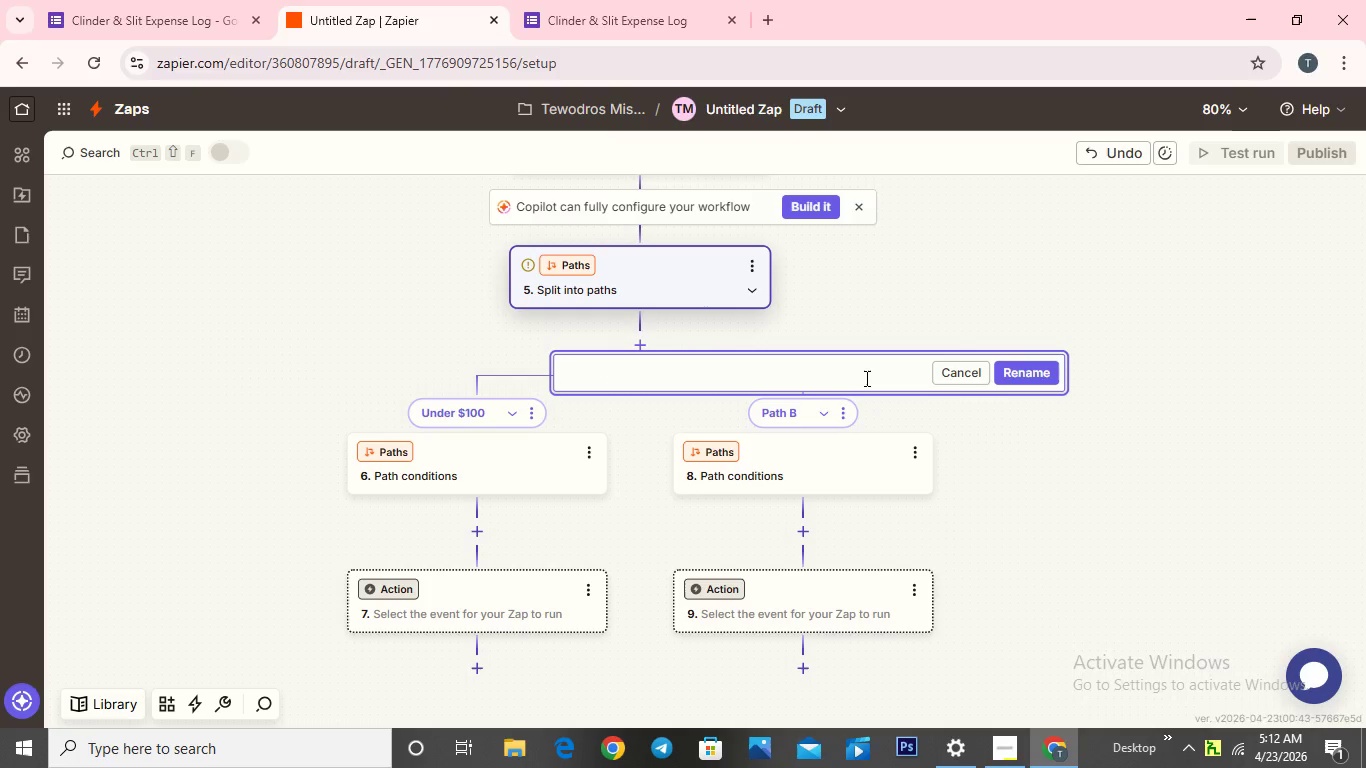 
type(Over)
 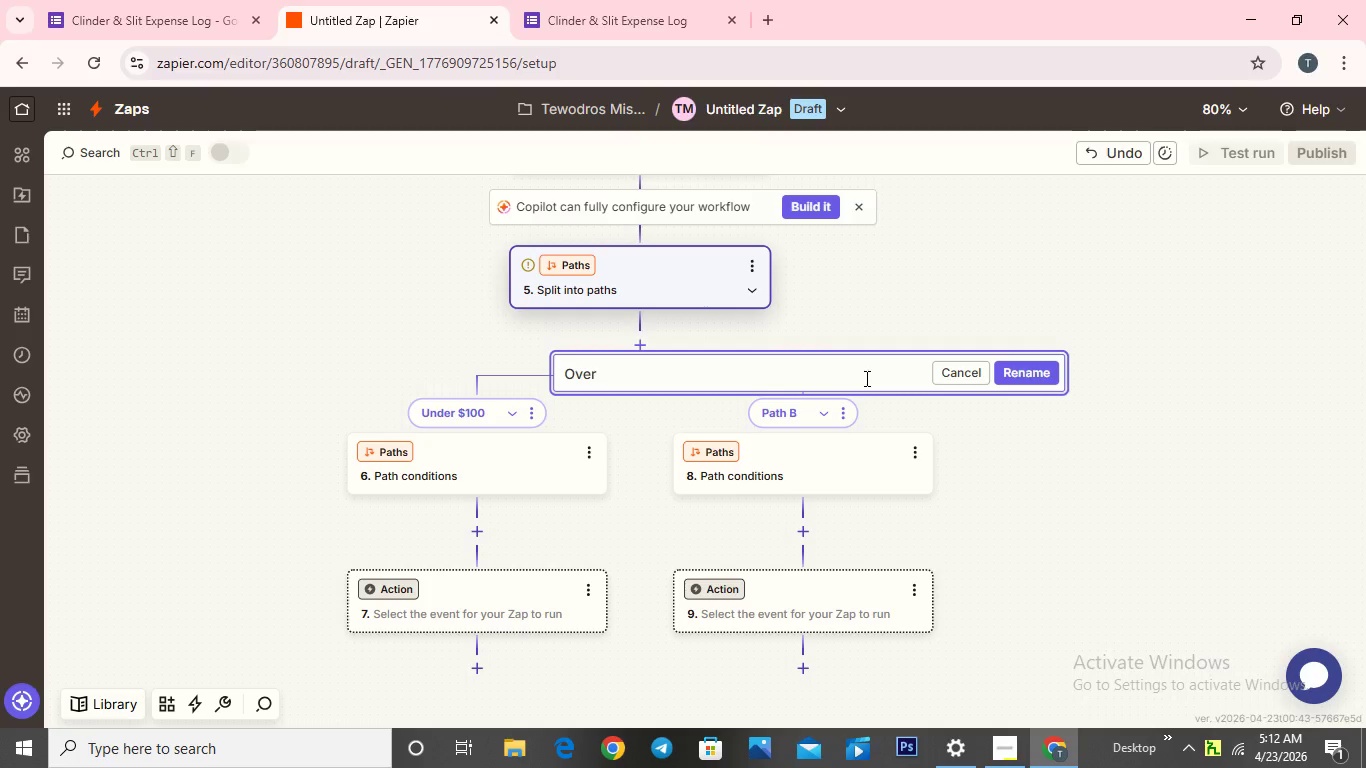 
hold_key(key=CapsLock, duration=1.39)
 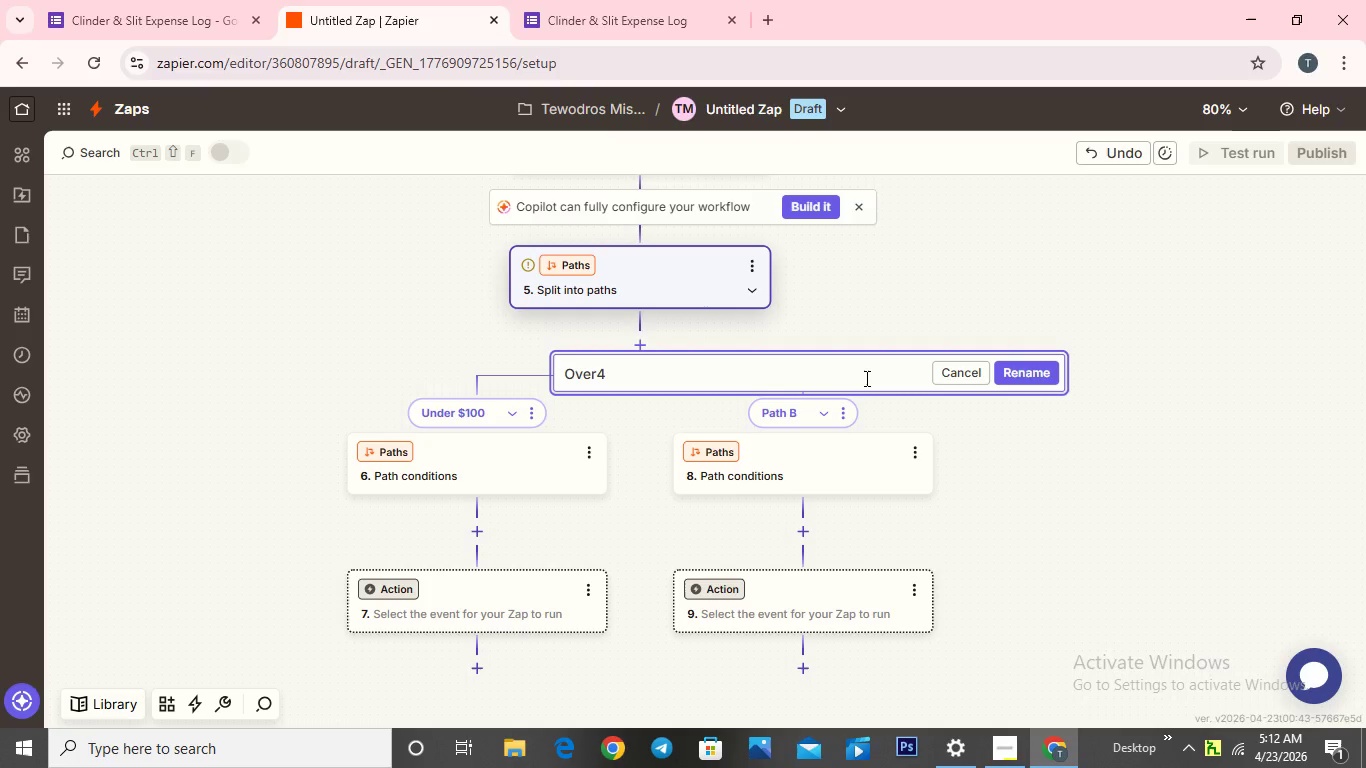 
type(4)
key(Backspace)
type($100)
 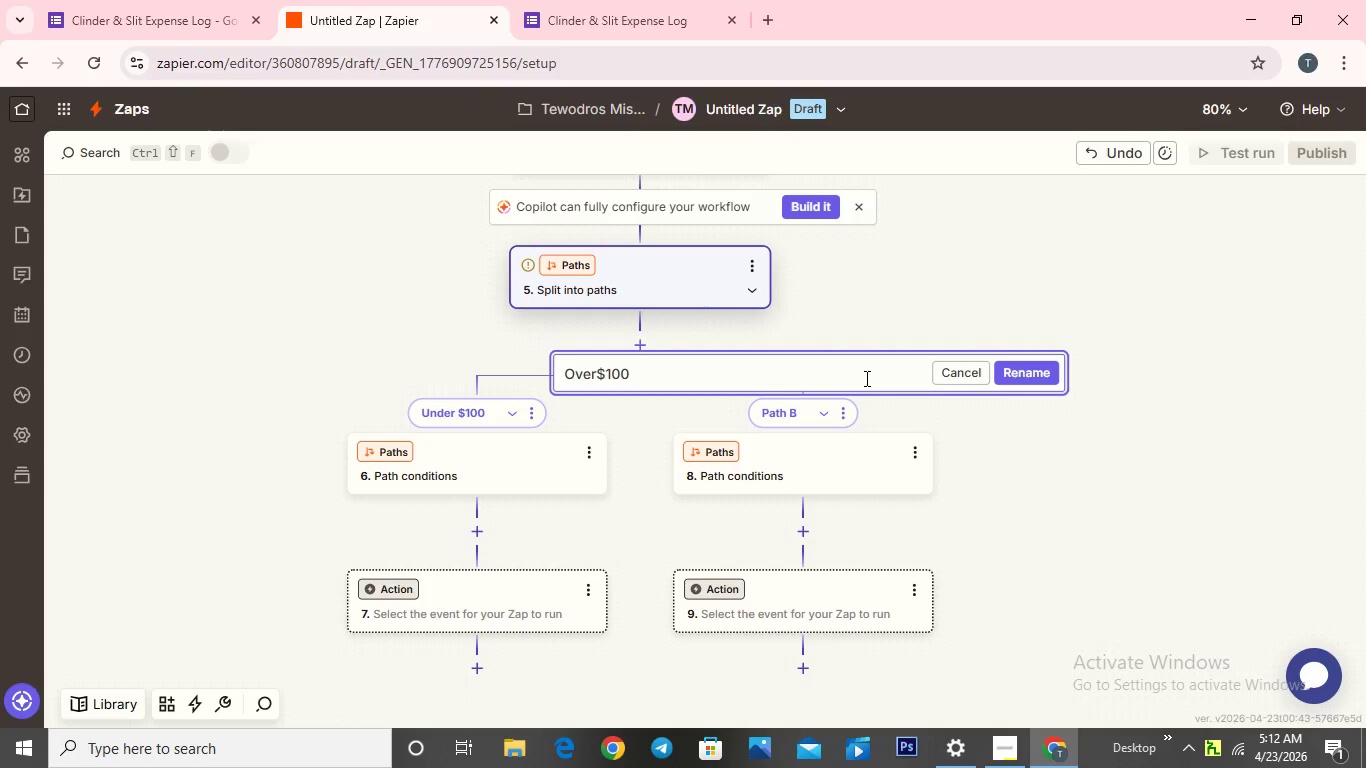 
left_click([594, 375])
 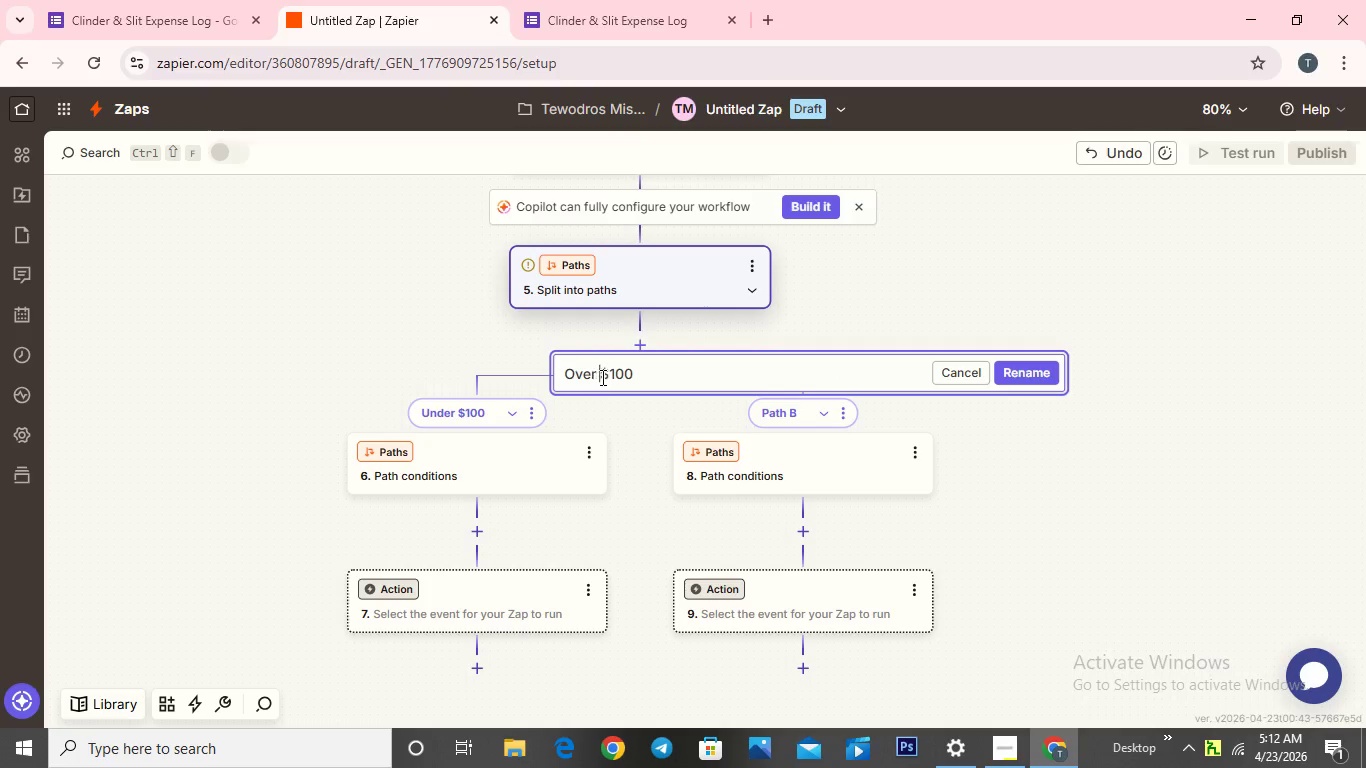 
key(Space)
 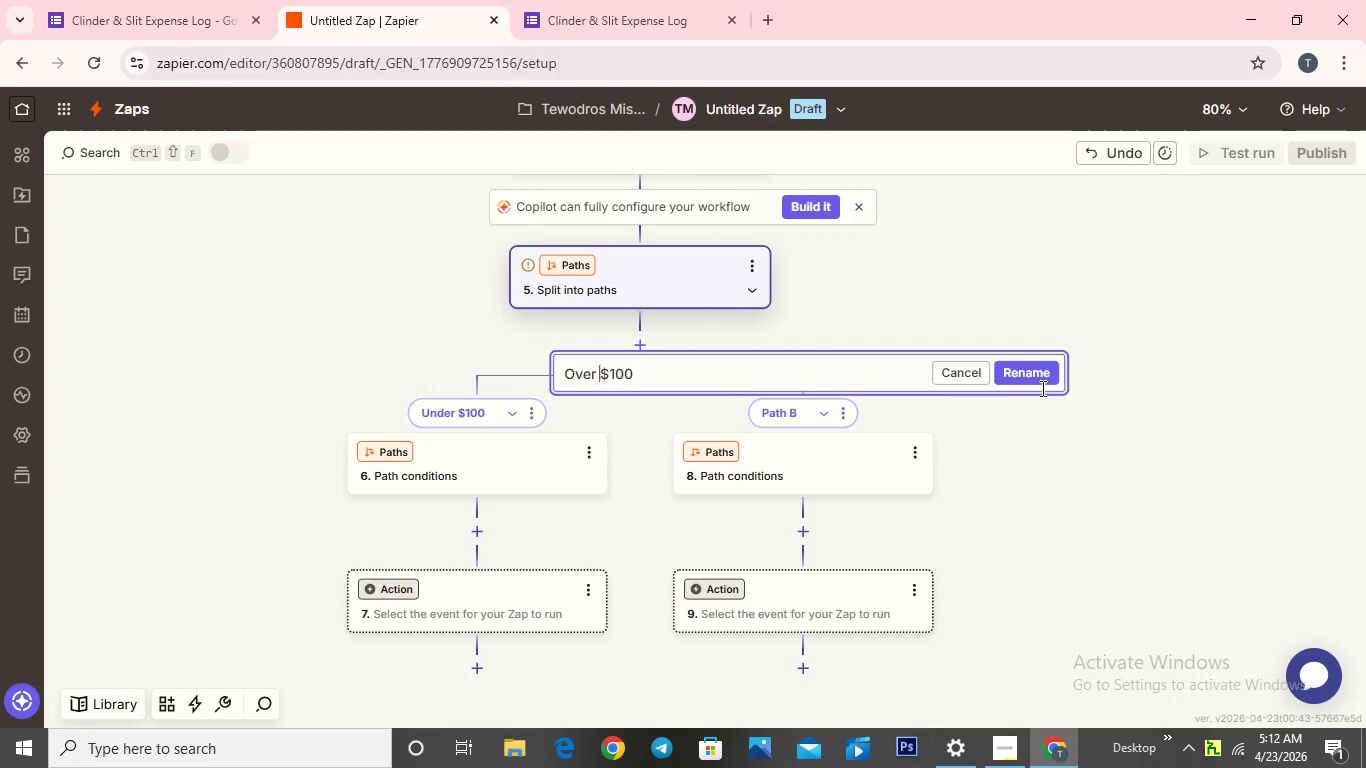 
left_click([1040, 377])
 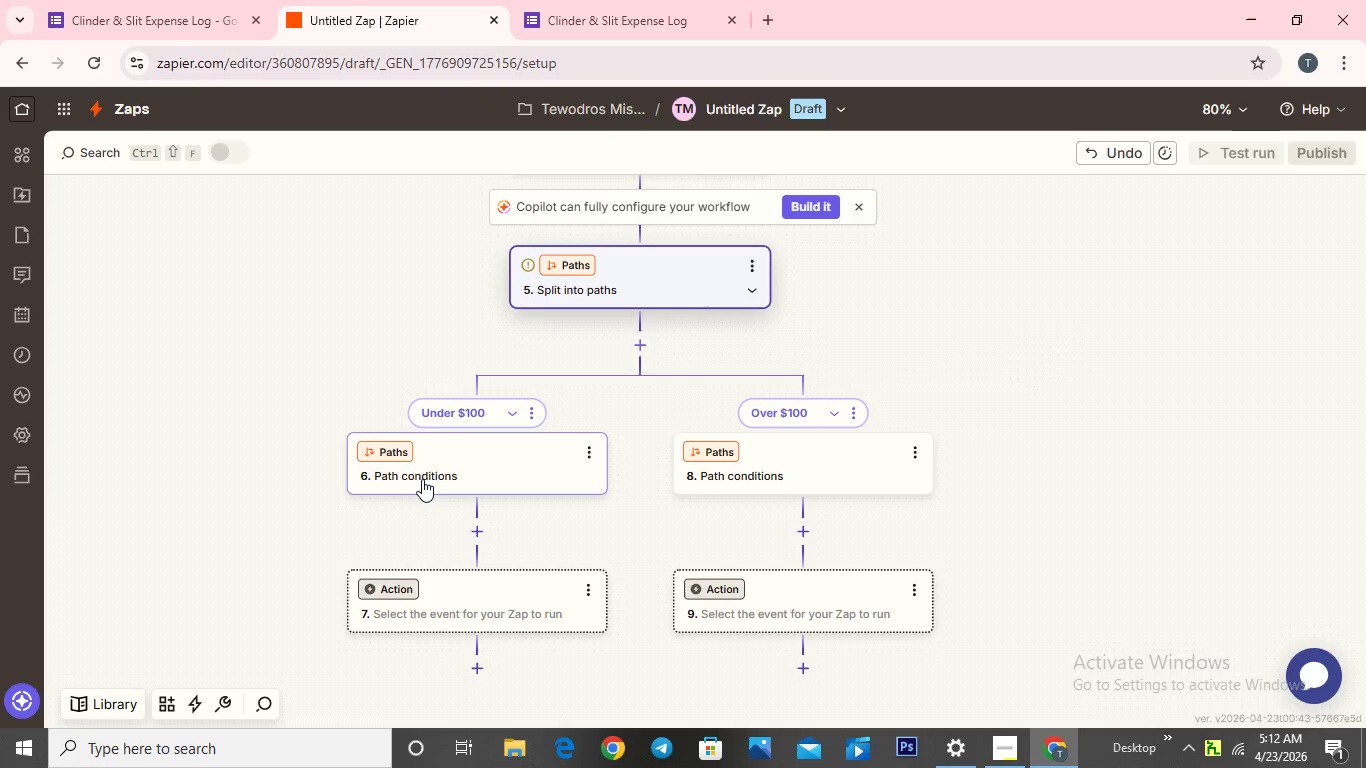 
left_click([422, 477])
 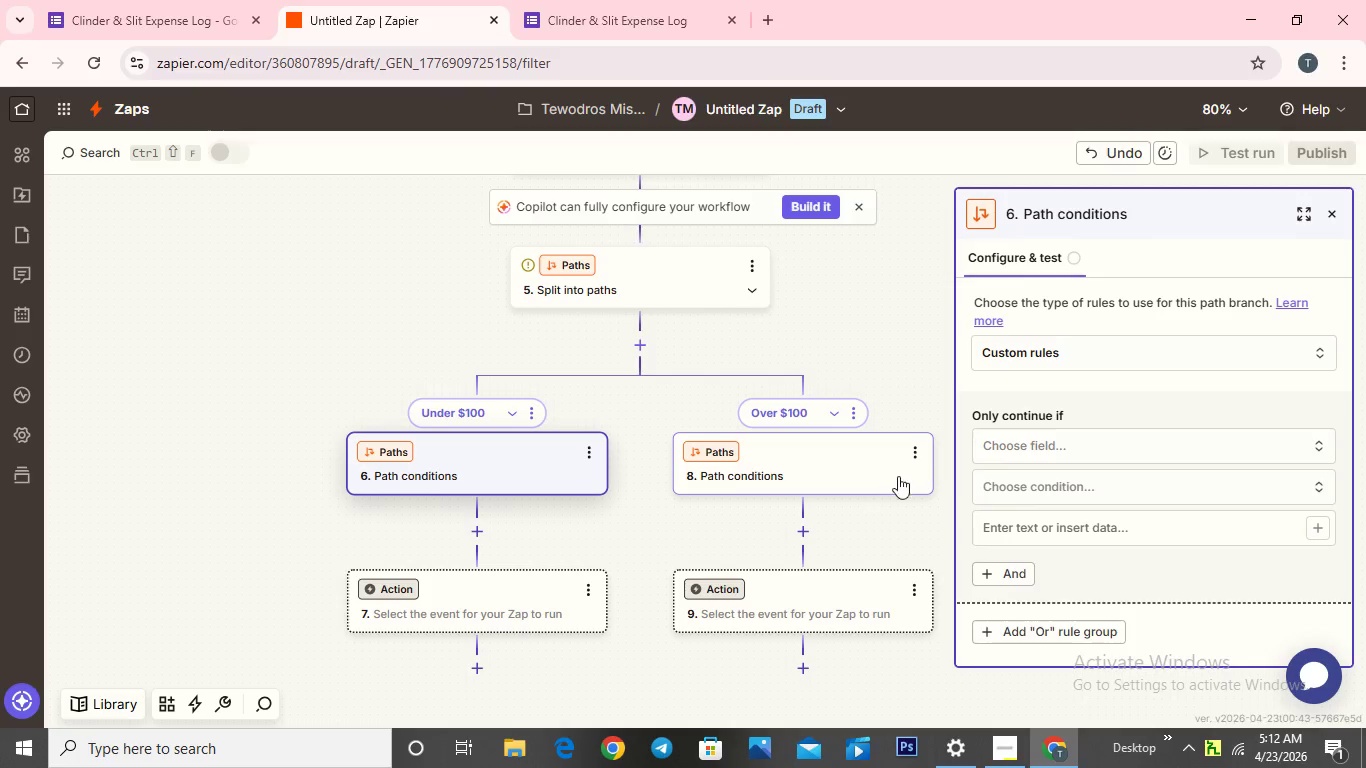 
left_click_drag(start_coordinate=[1011, 450], to_coordinate=[1011, 433])
 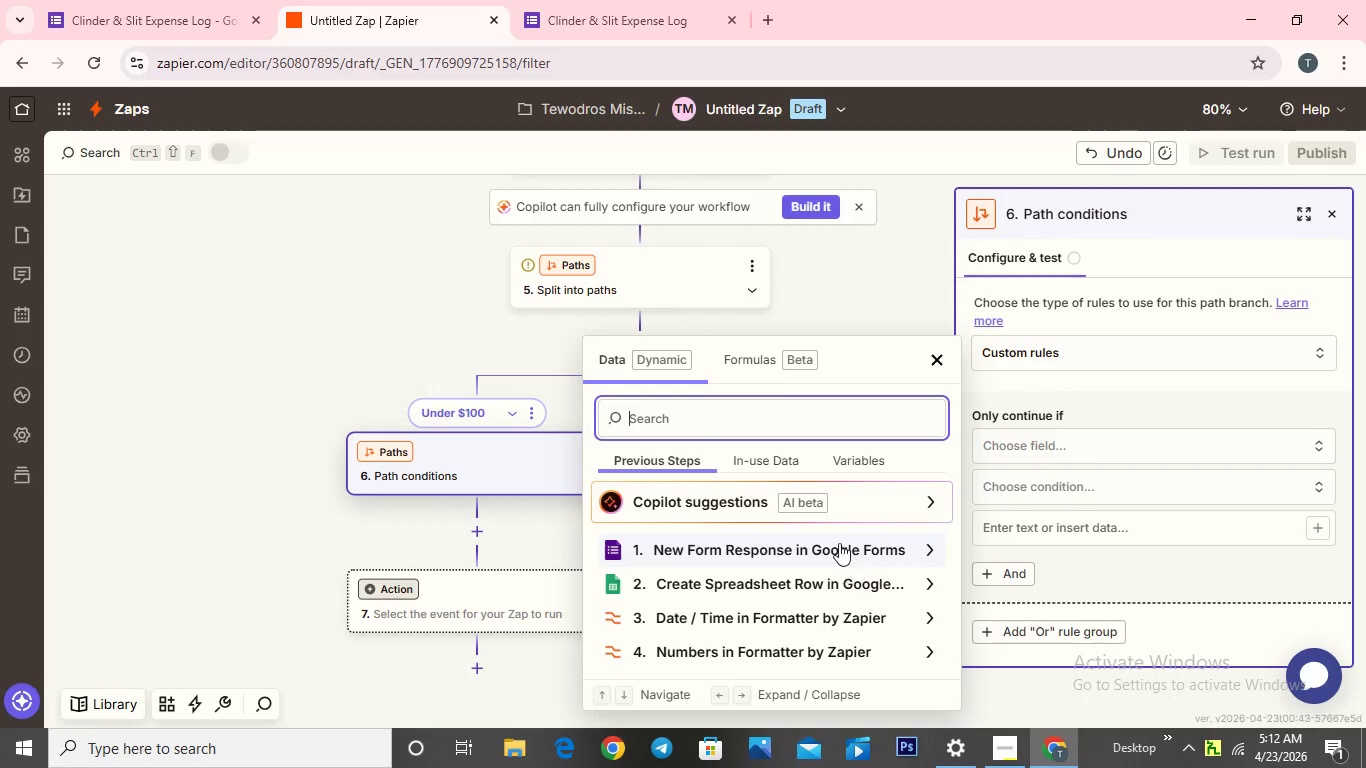 
left_click([837, 541])
 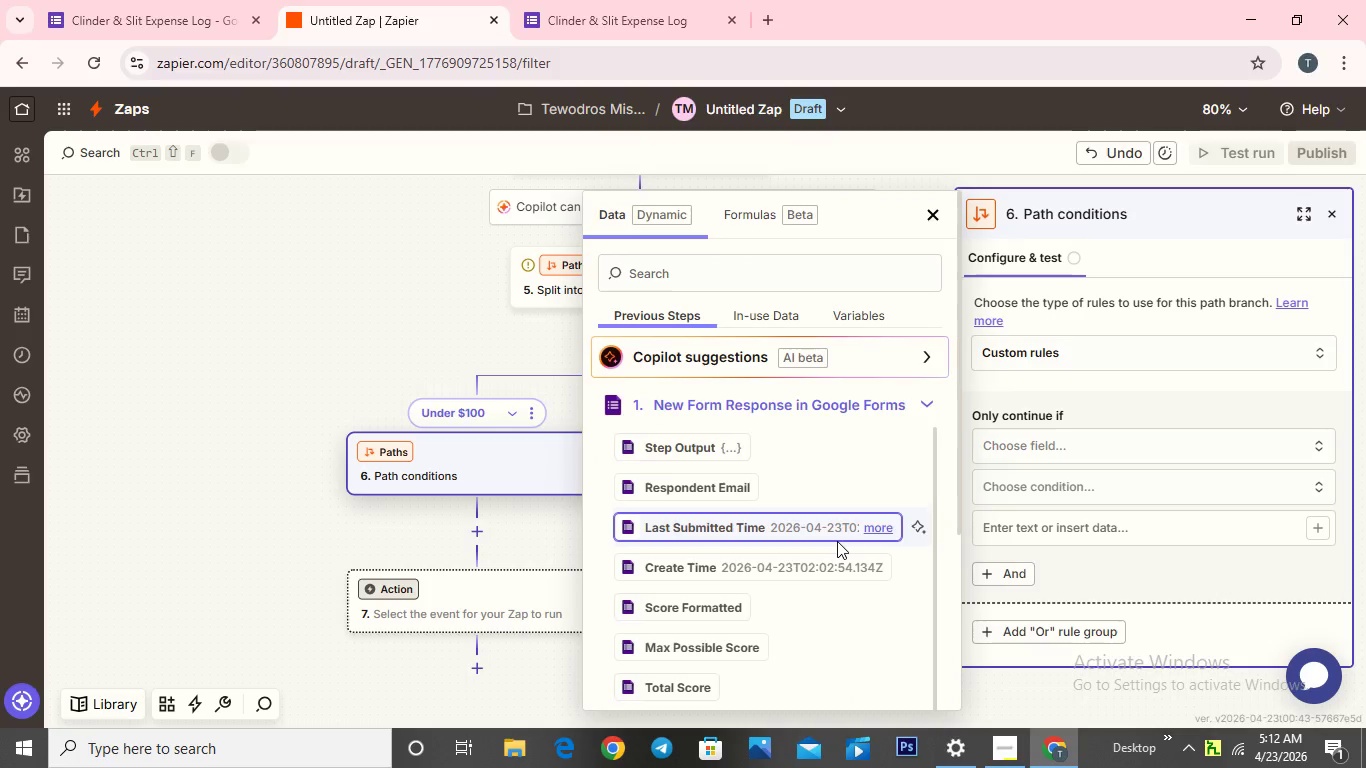 
scroll: coordinate [772, 553], scroll_direction: down, amount: 8.0
 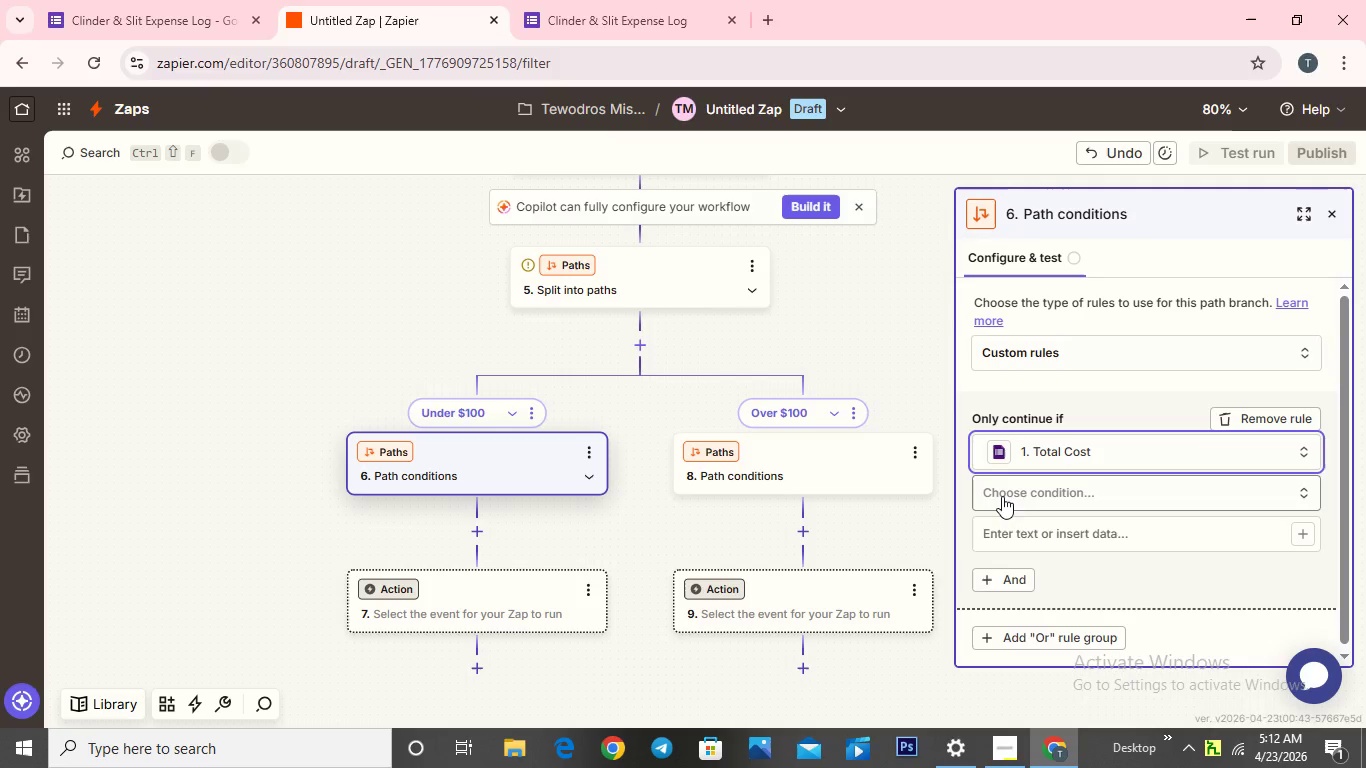 
left_click([1015, 494])
 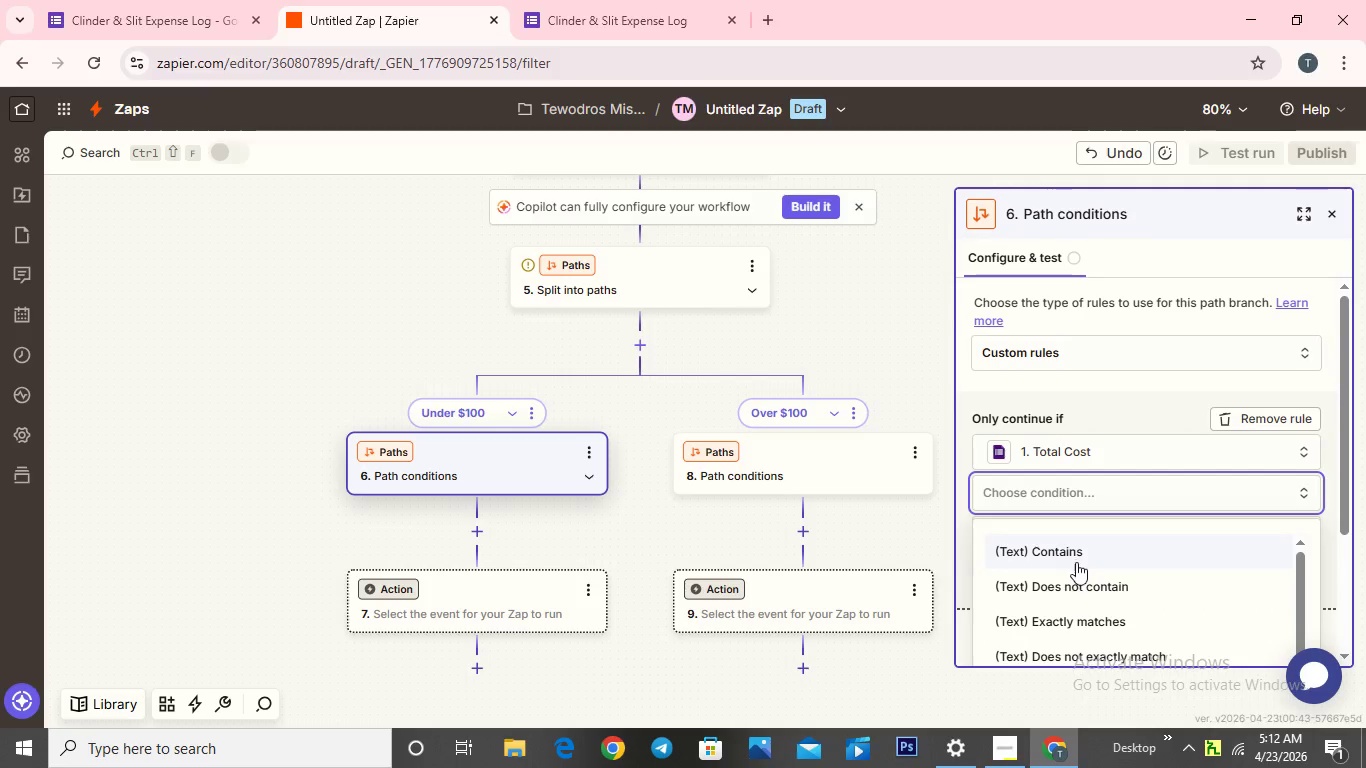 
scroll: coordinate [1085, 605], scroll_direction: down, amount: 3.0
 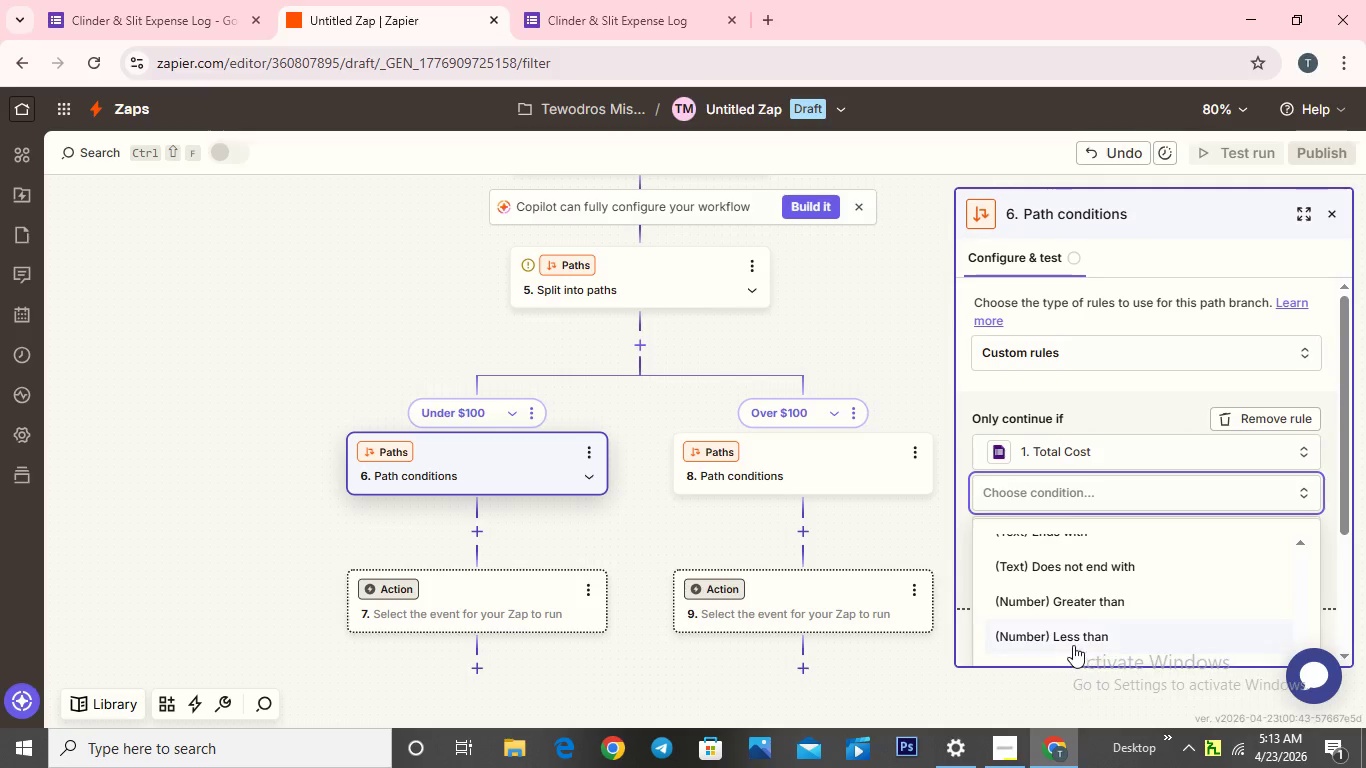 
left_click([1072, 639])
 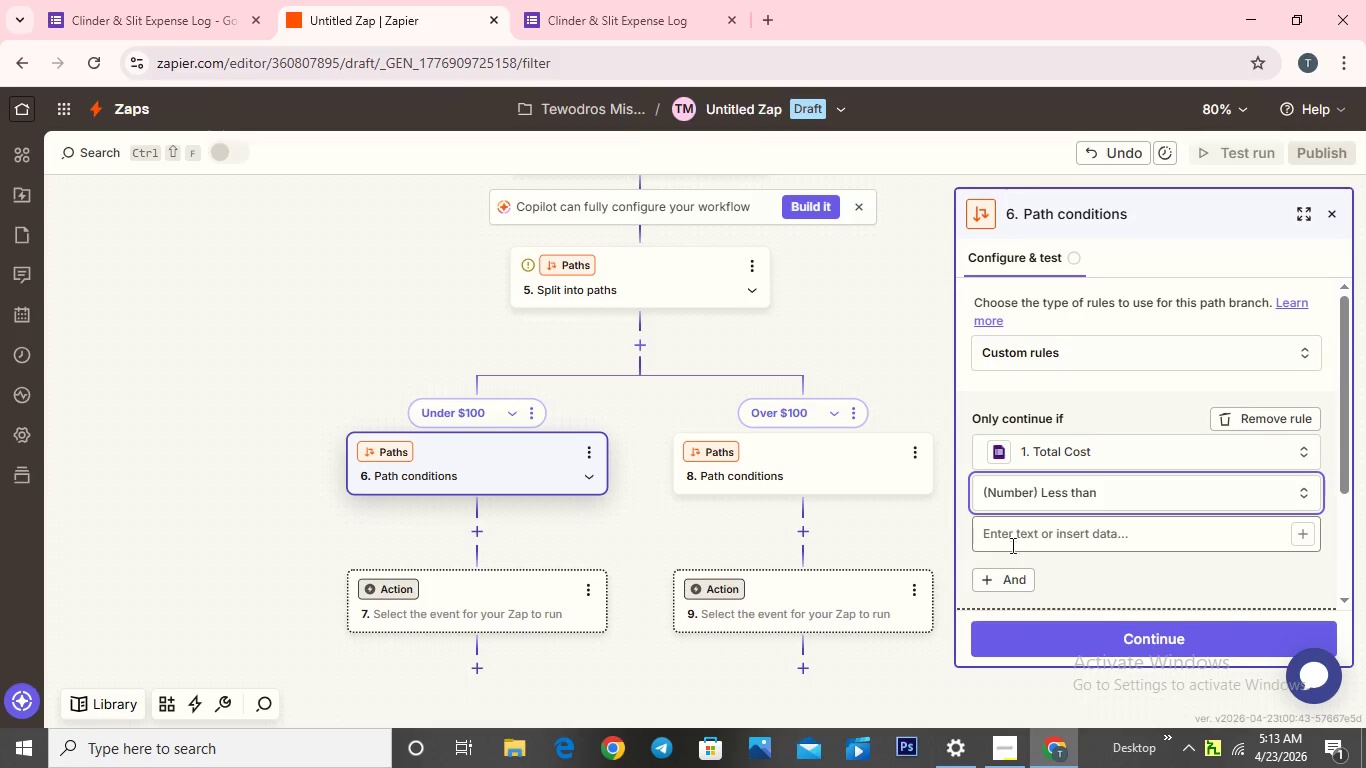 
left_click([1014, 537])
 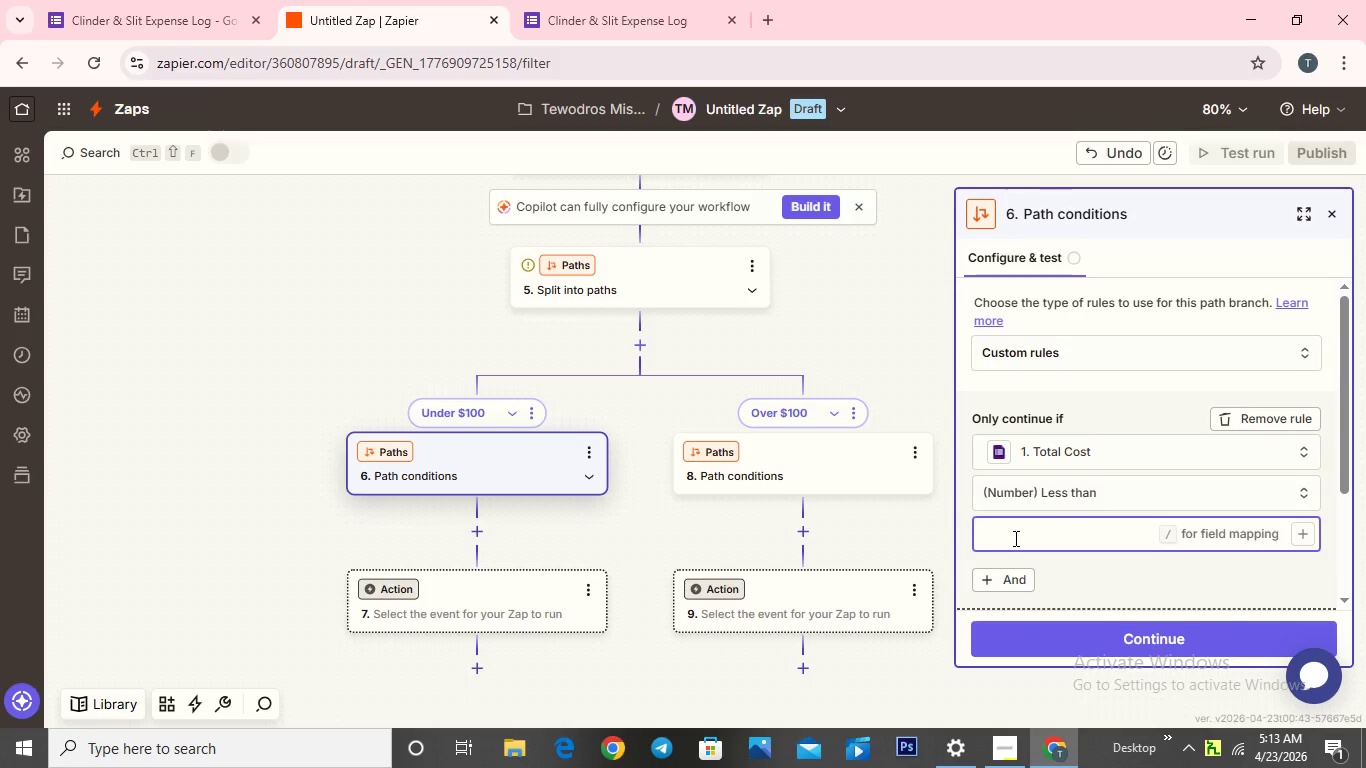 
type(100)
 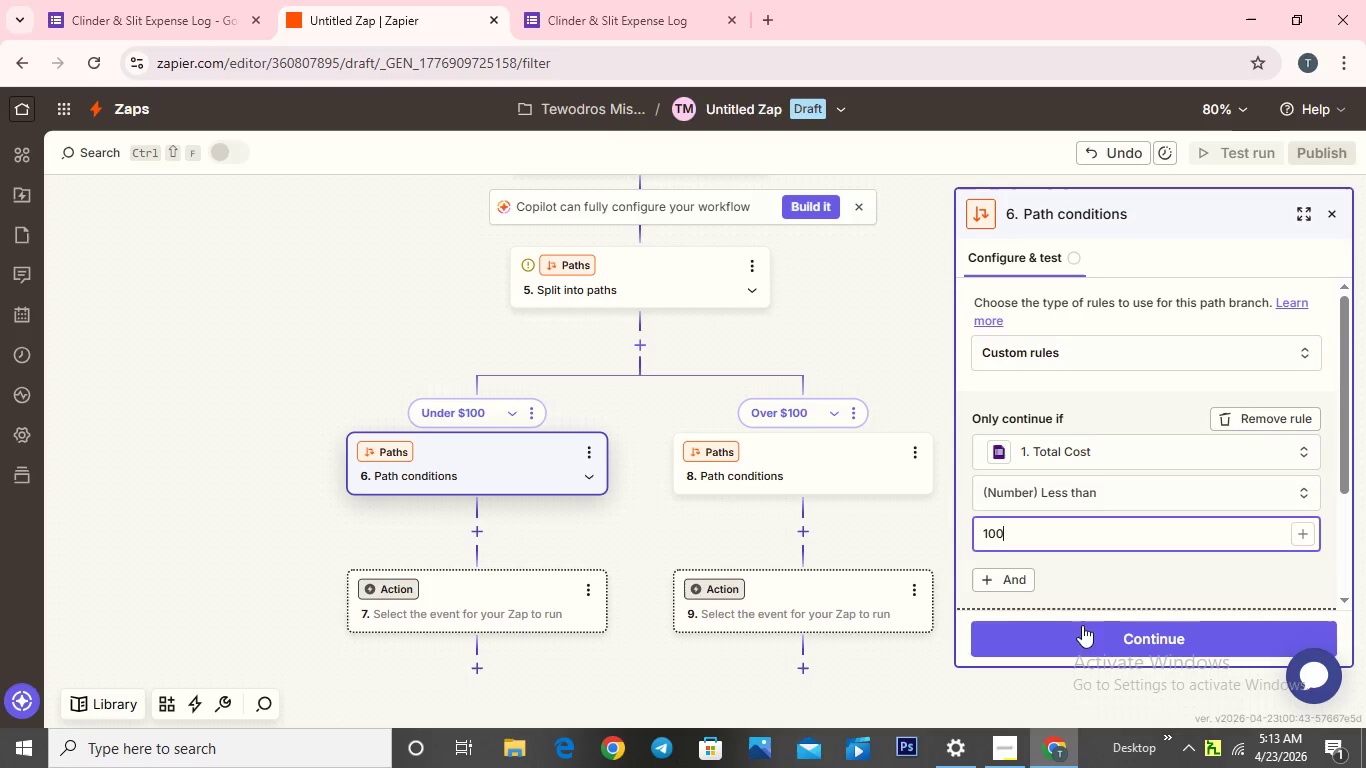 
left_click([1101, 637])
 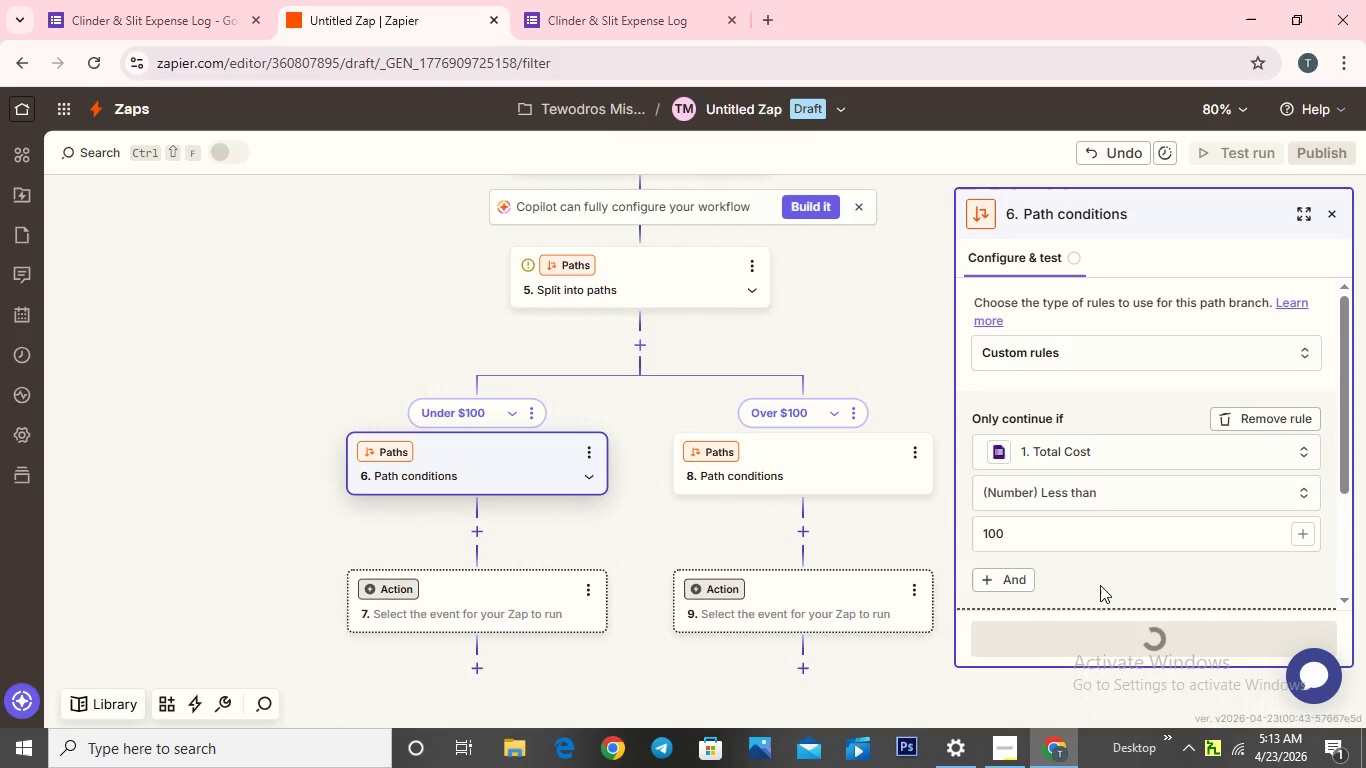 
mouse_move([1111, 593])
 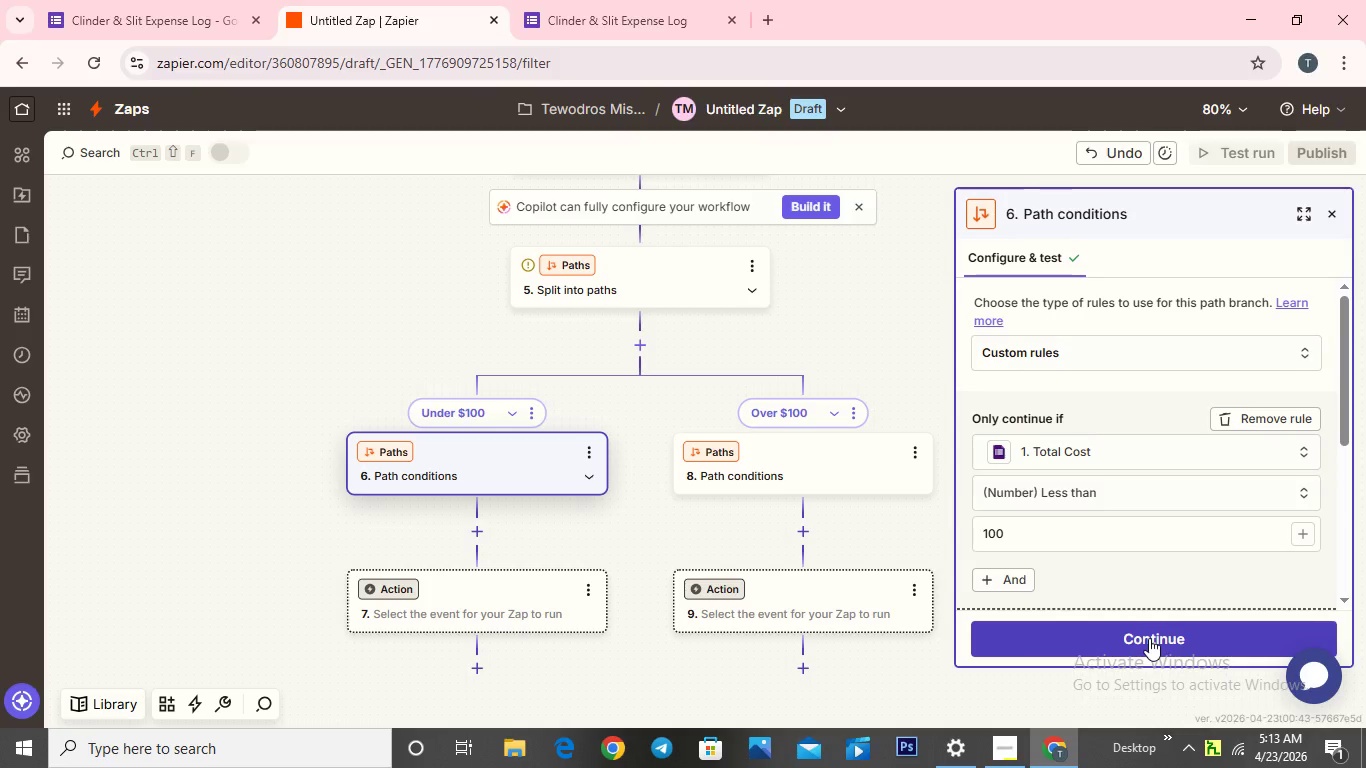 
left_click([1149, 638])
 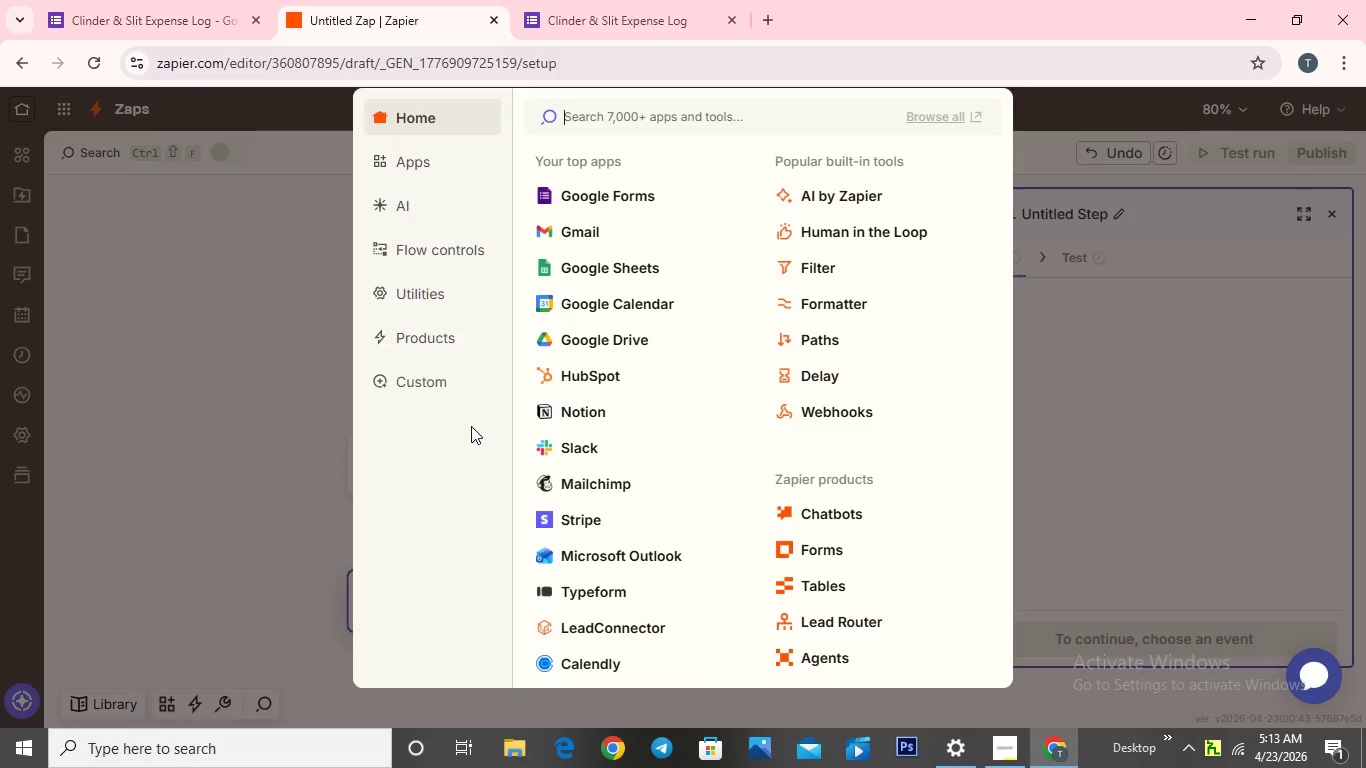 
wait(5.12)
 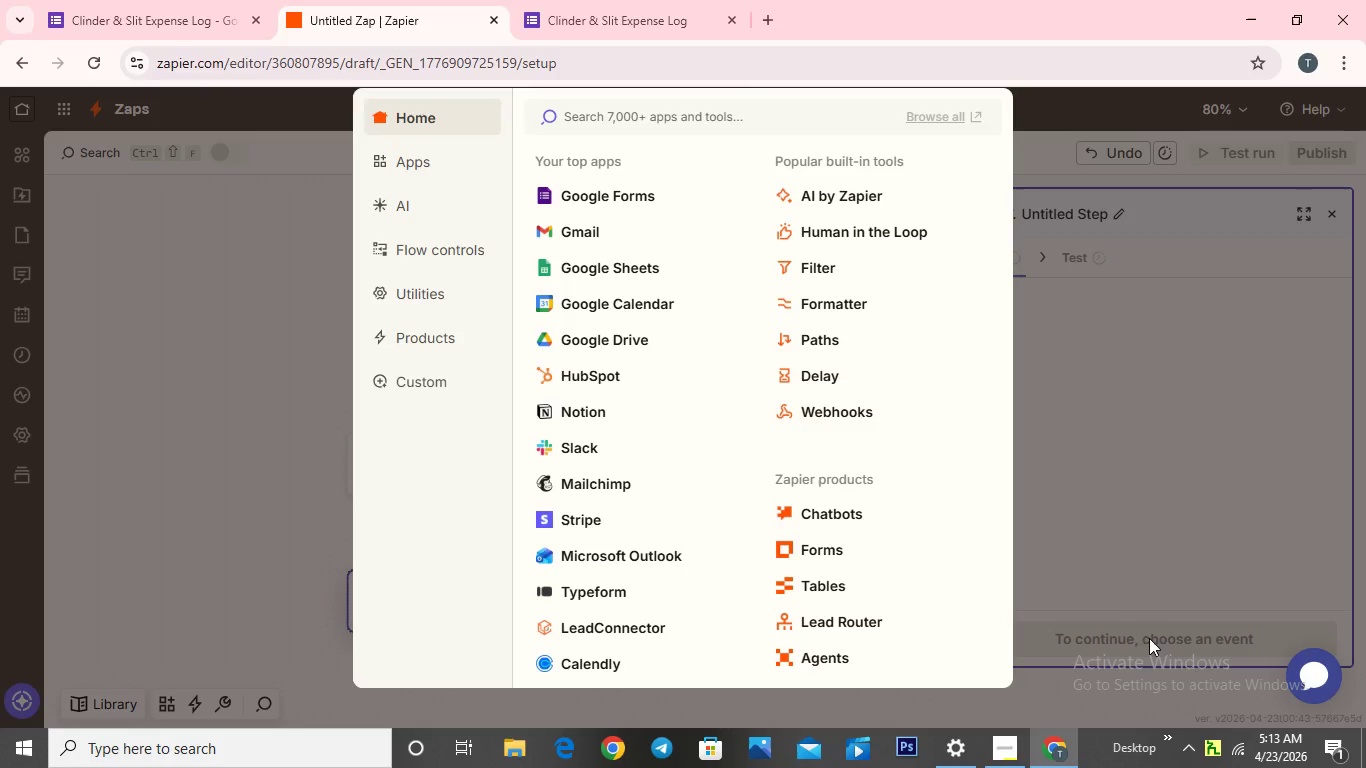 
left_click([605, 227])
 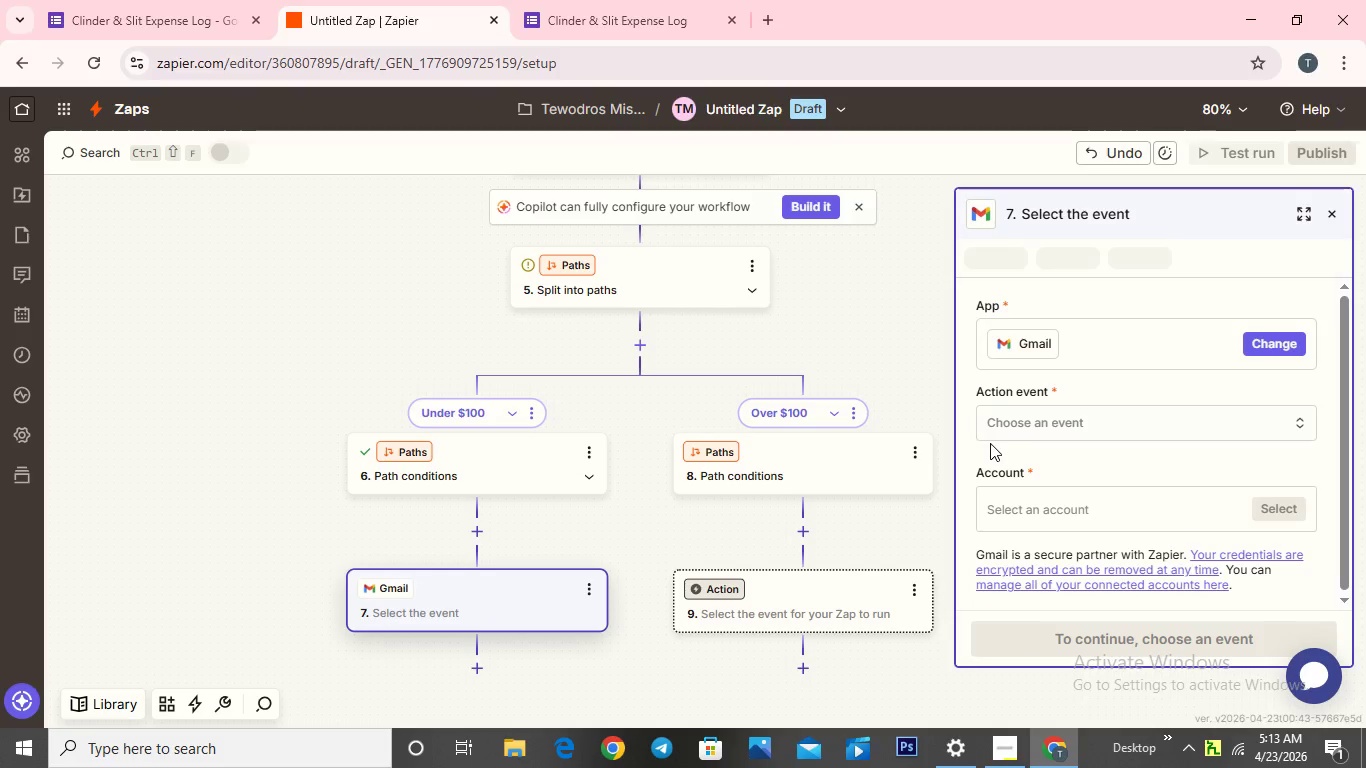 
left_click([1003, 429])
 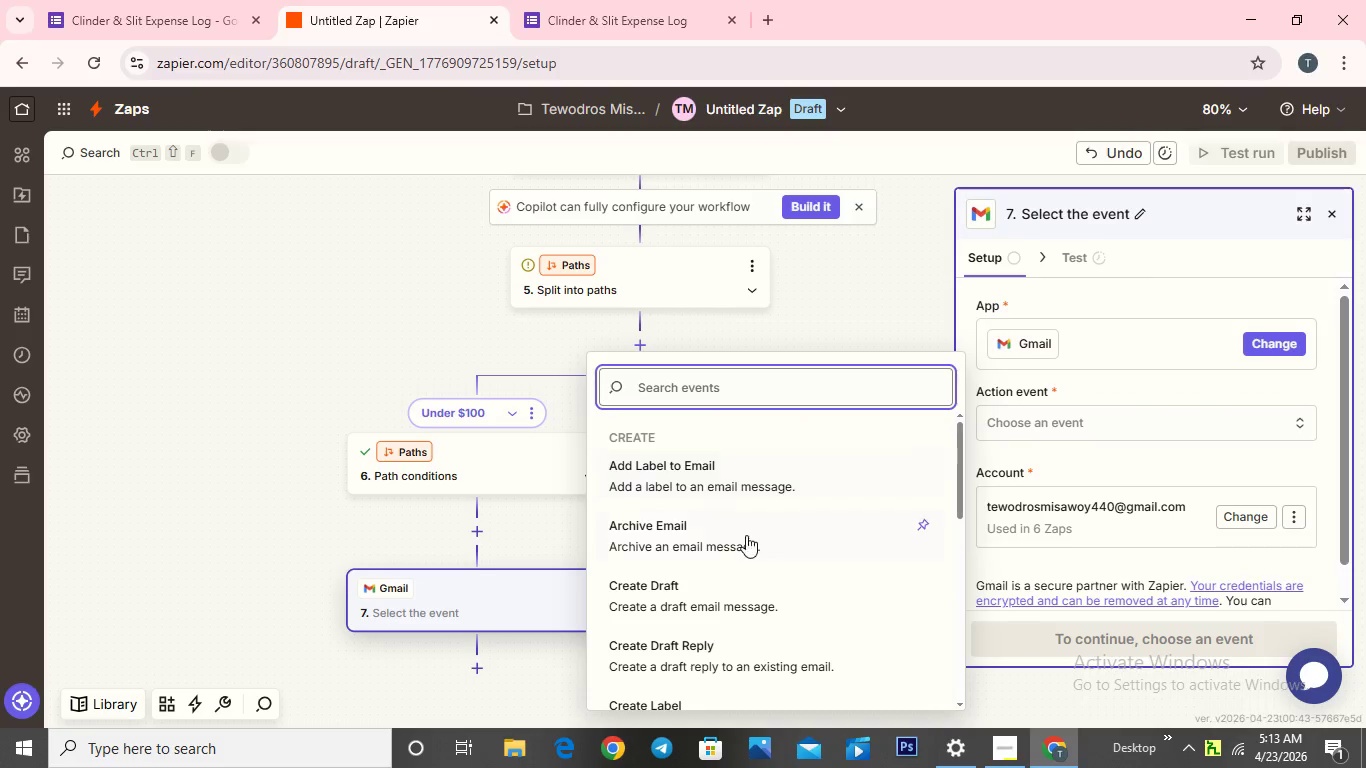 
scroll: coordinate [745, 536], scroll_direction: down, amount: 4.0
 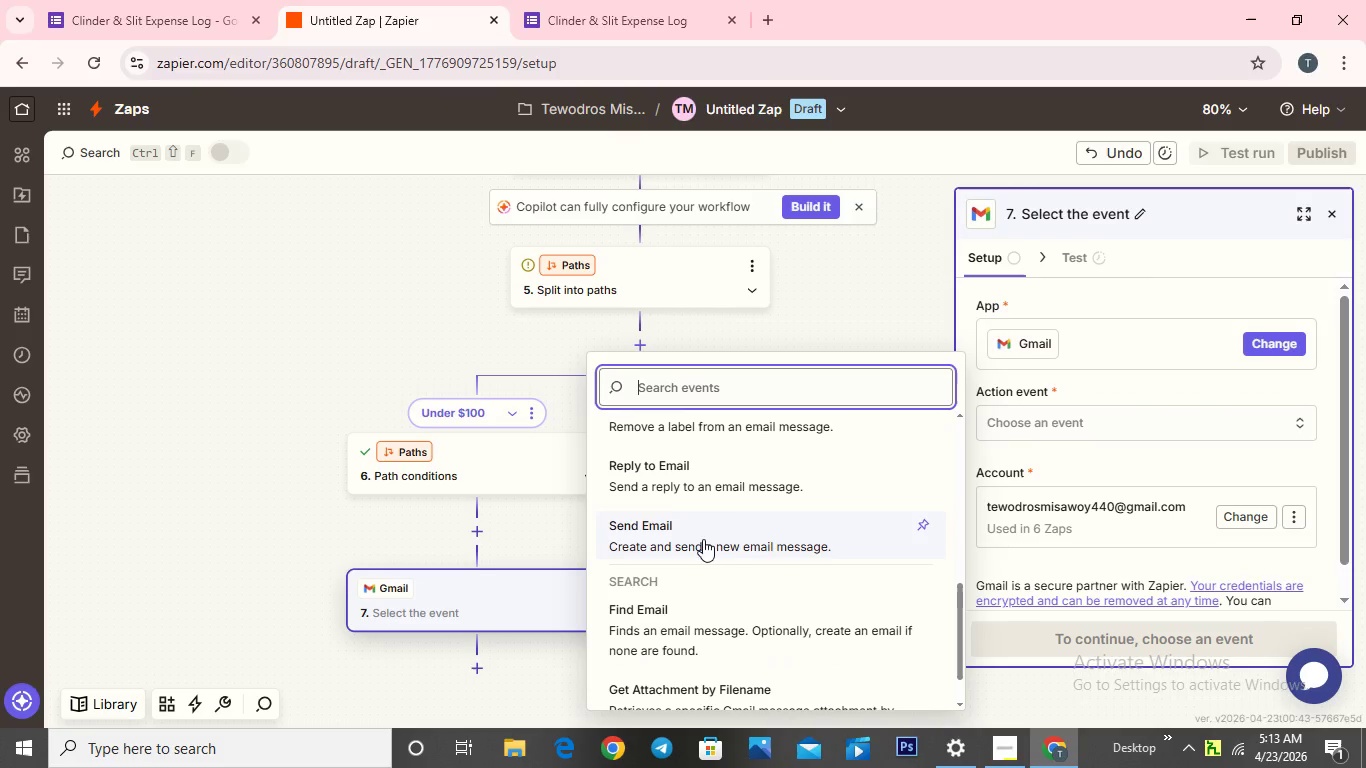 
left_click([701, 538])
 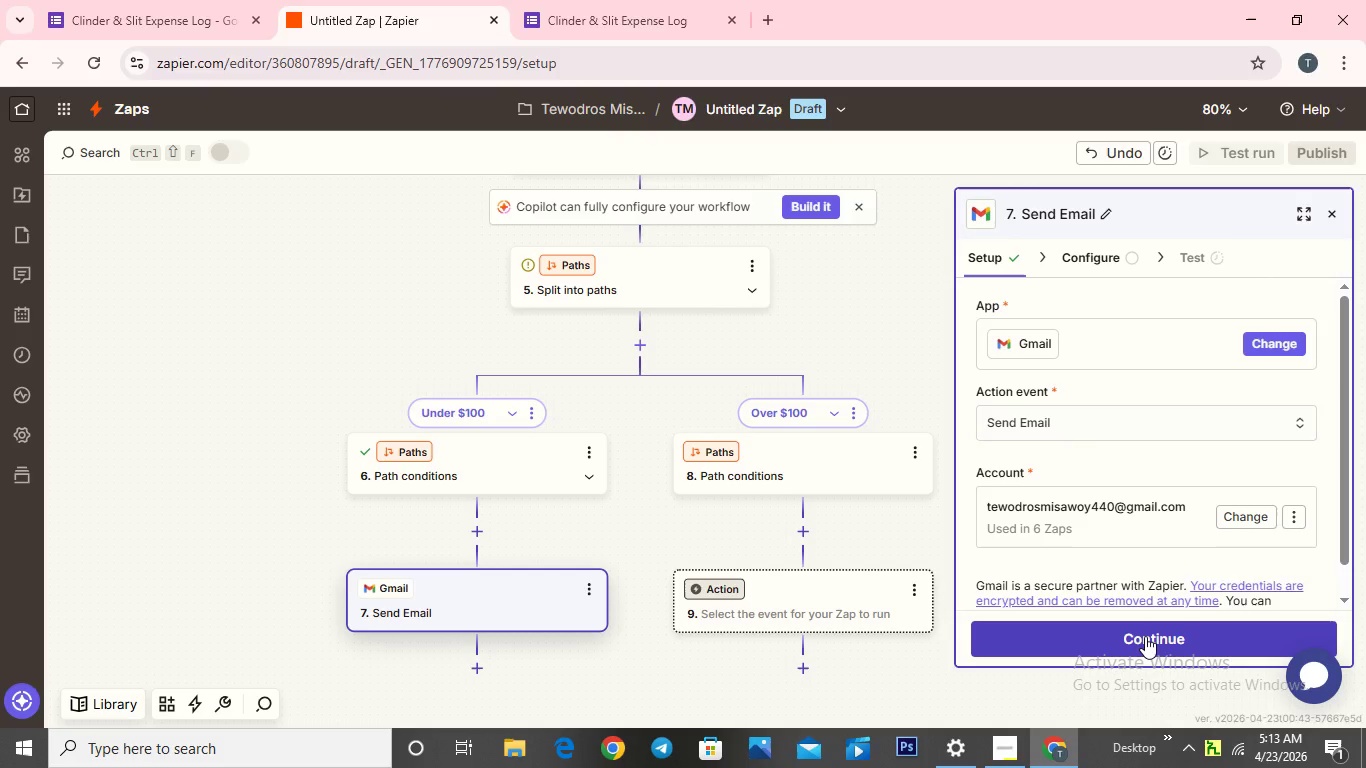 
left_click([1145, 636])
 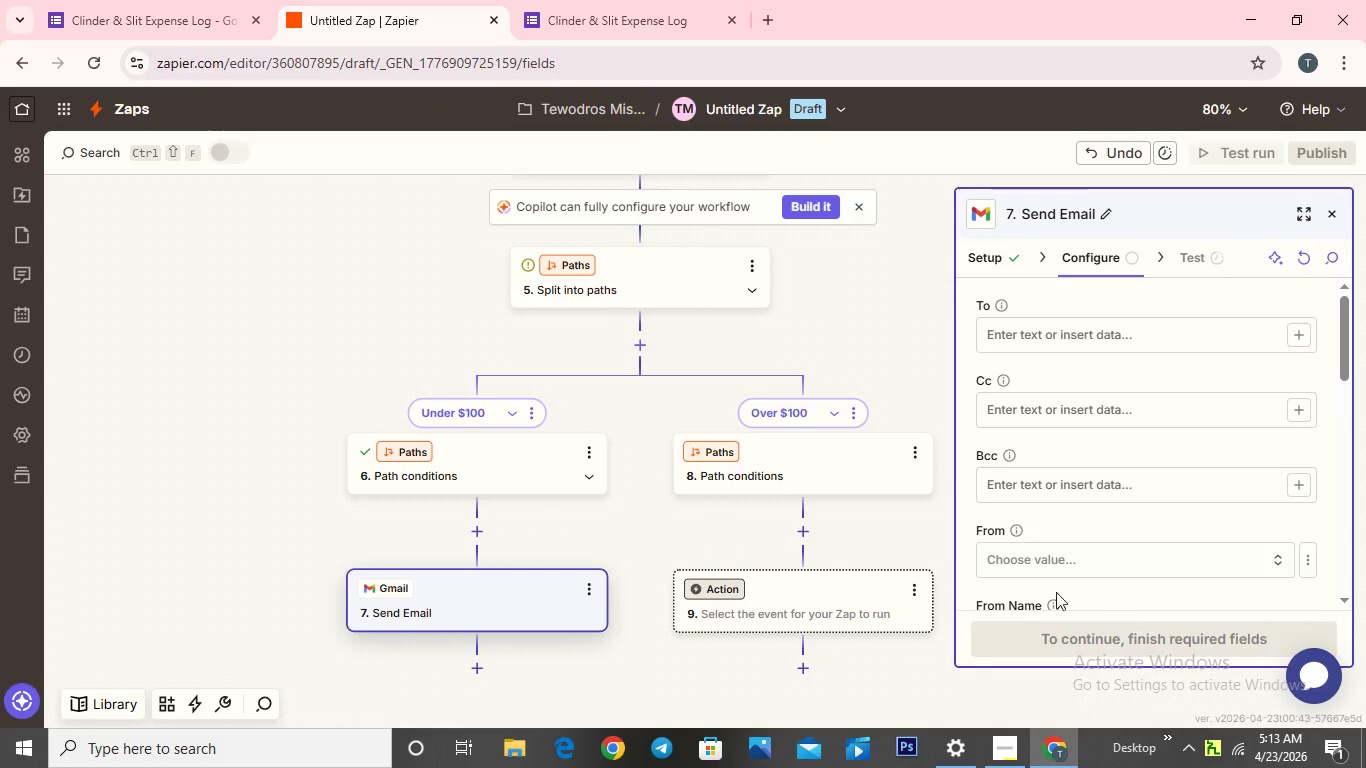 
left_click([1020, 332])
 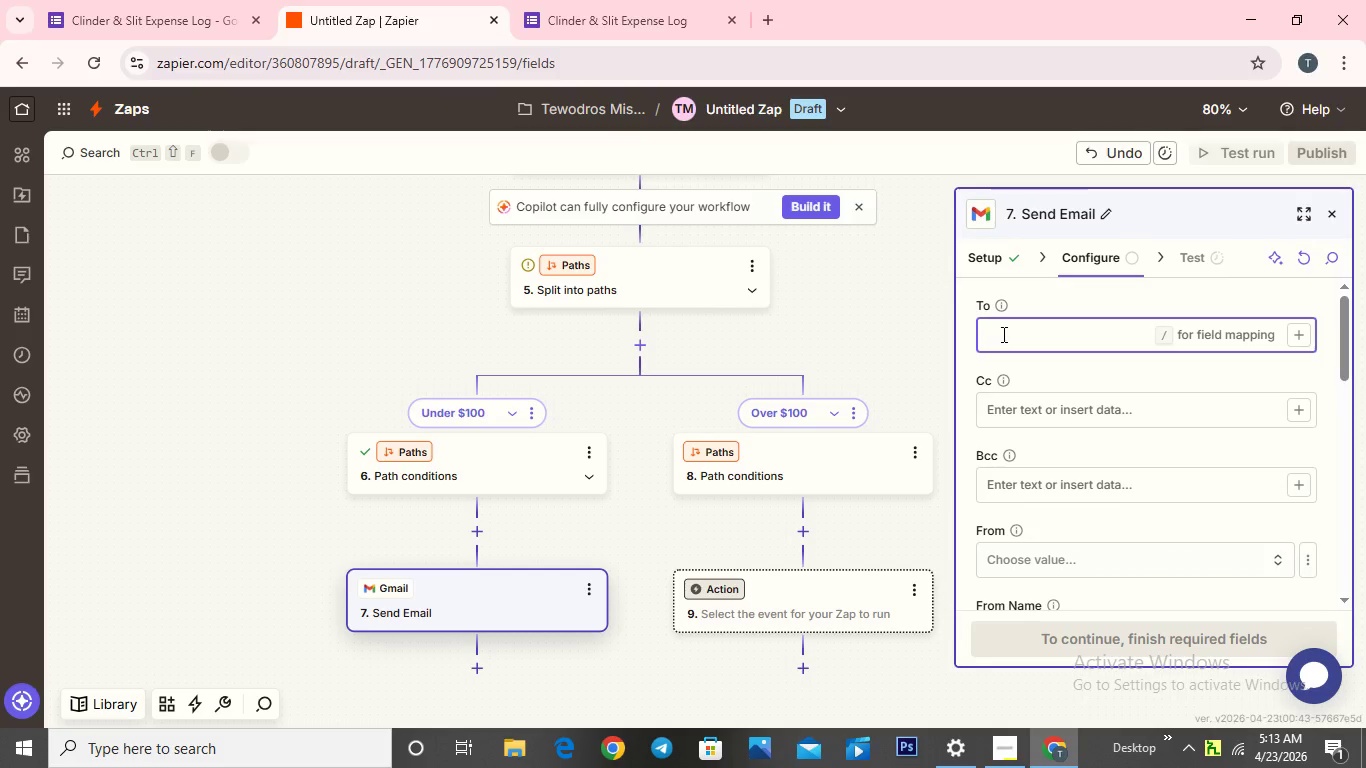 
type(alemtsehaygormas)
 